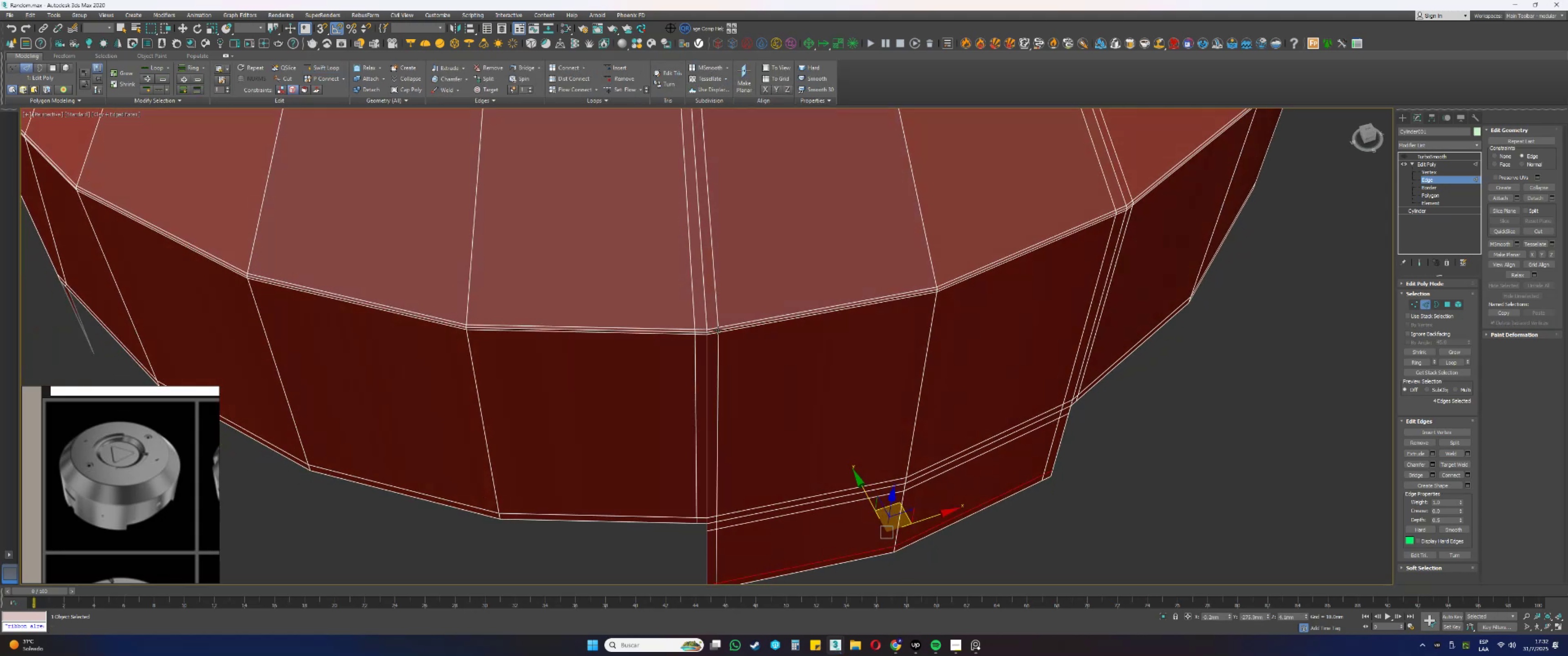 
key(F3)
 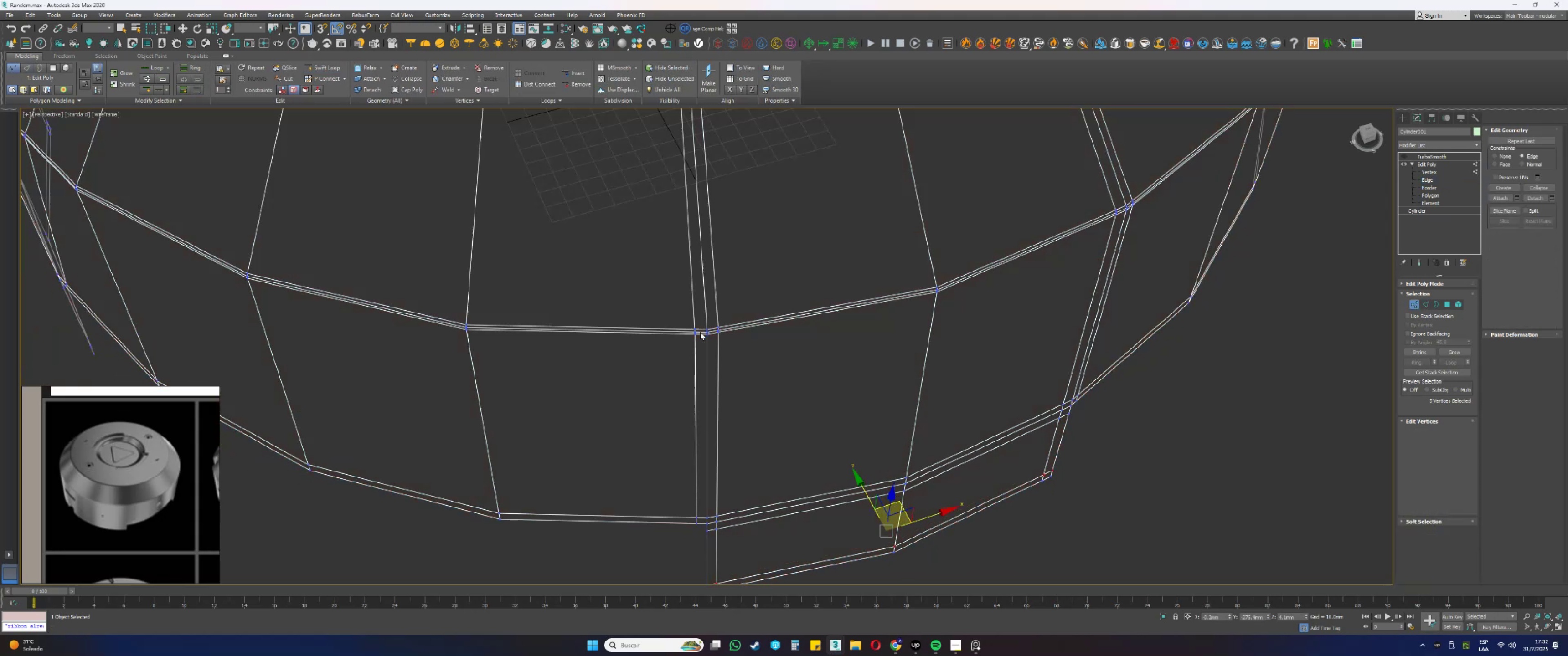 
left_click_drag(start_coordinate=[677, 318], to_coordinate=[698, 345])
 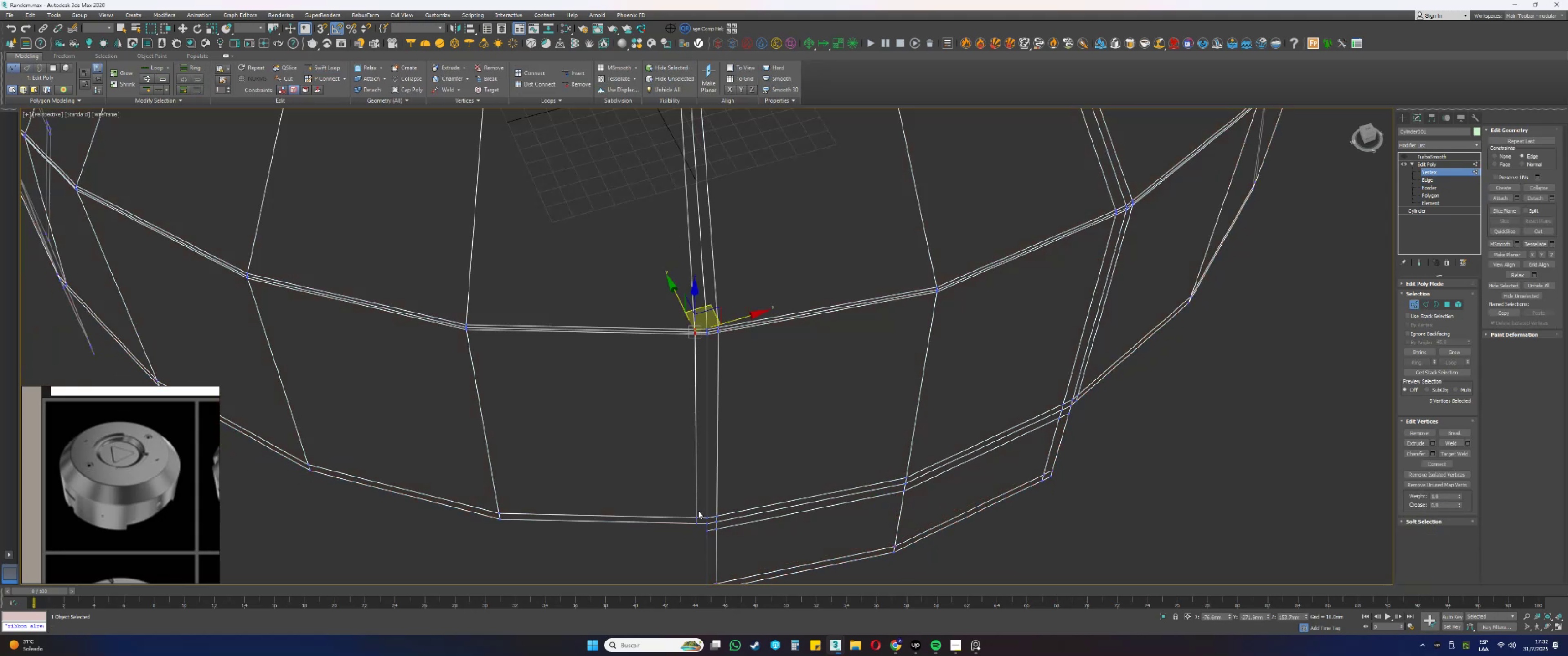 
left_click([696, 515])
 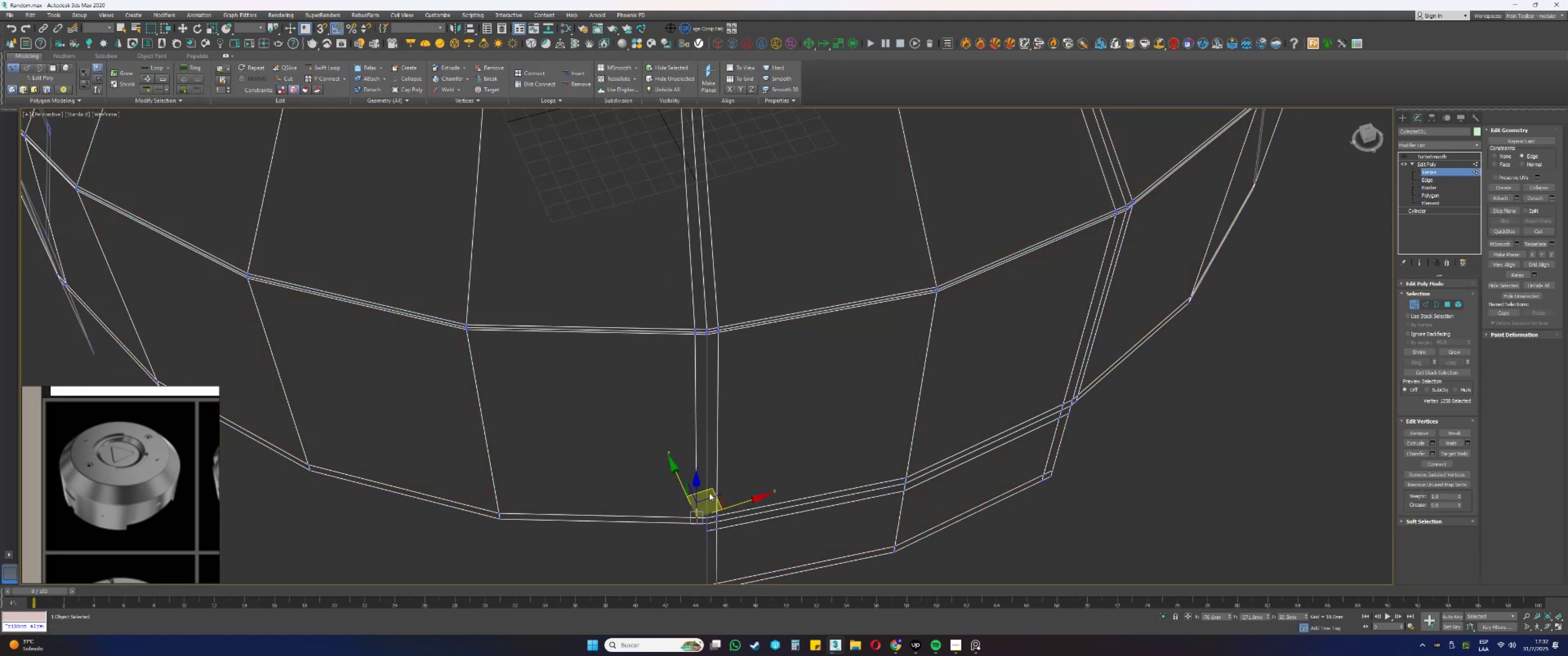 
left_click_drag(start_coordinate=[712, 487], to_coordinate=[706, 489])
 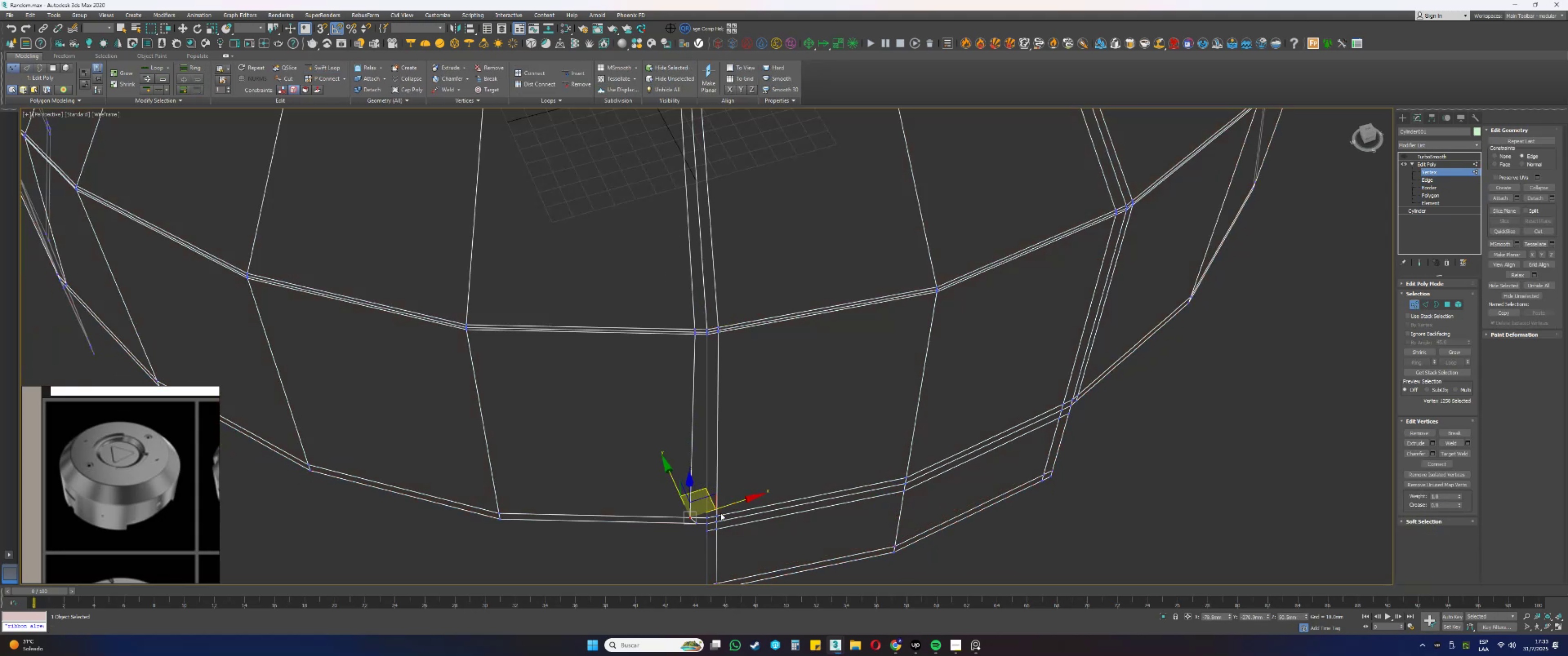 
left_click([718, 514])
 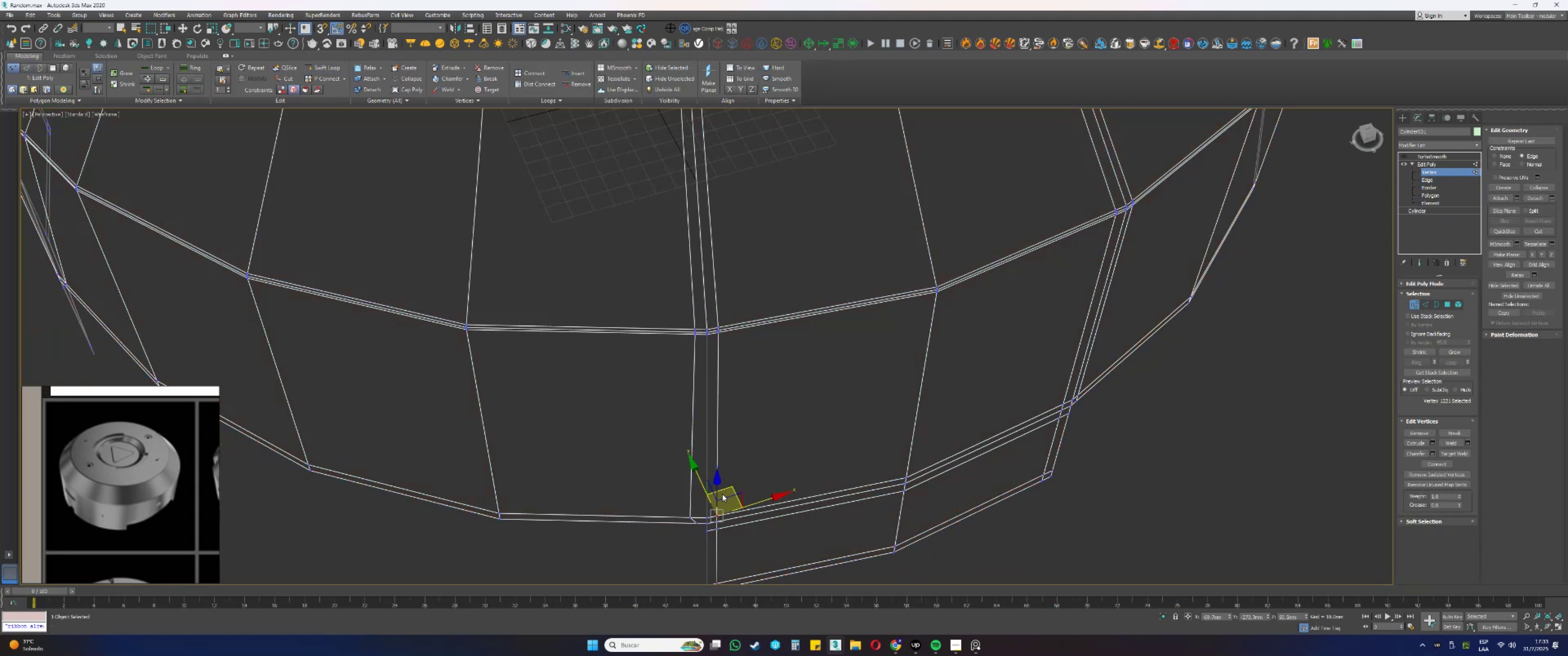 
left_click_drag(start_coordinate=[727, 487], to_coordinate=[733, 487])
 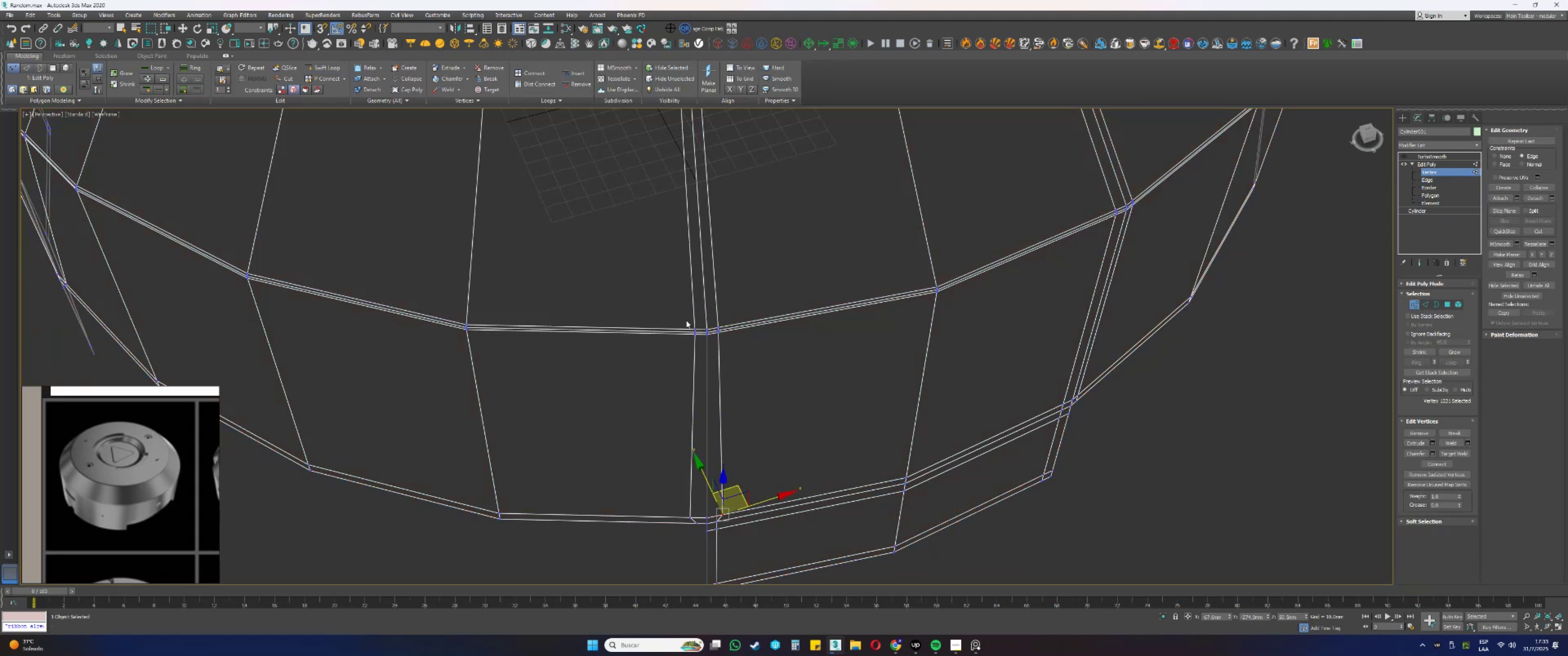 
left_click_drag(start_coordinate=[700, 343], to_coordinate=[686, 302])
 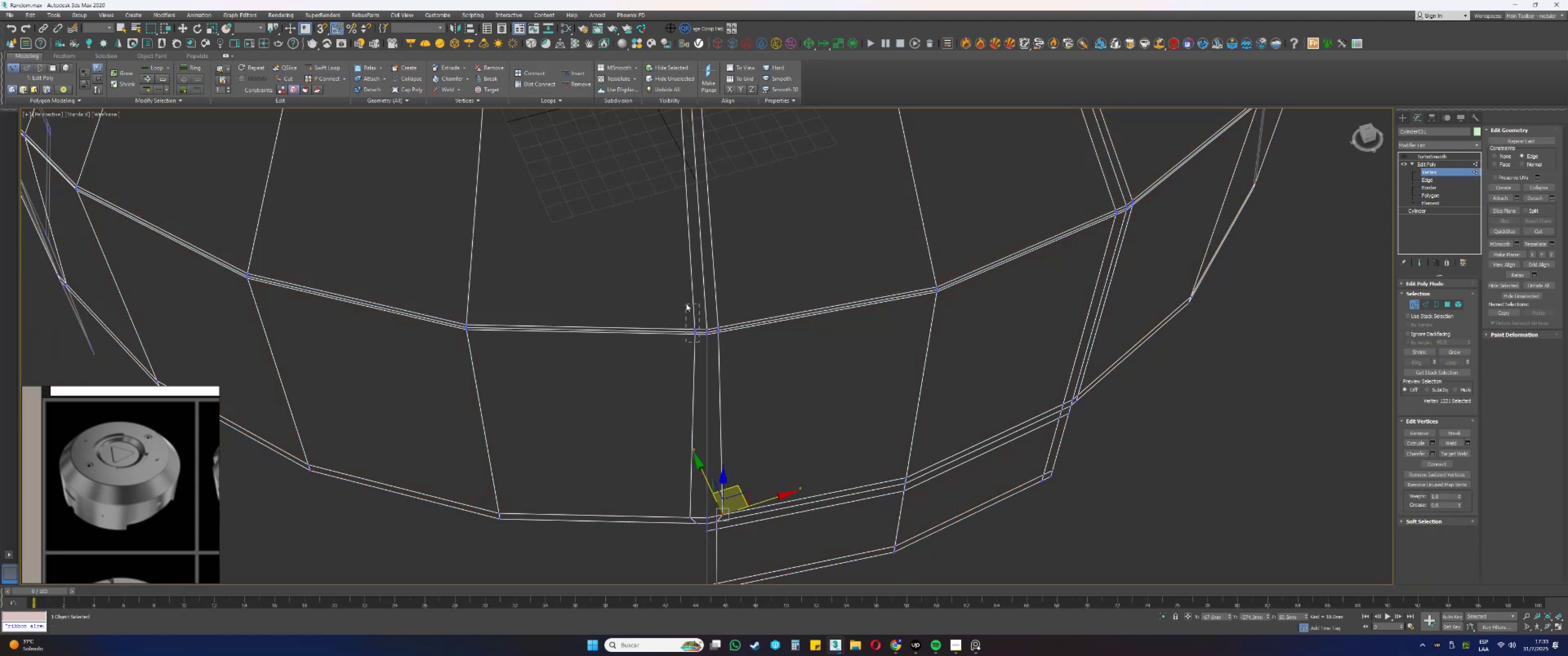 
scroll: coordinate [687, 331], scroll_direction: down, amount: 2.0
 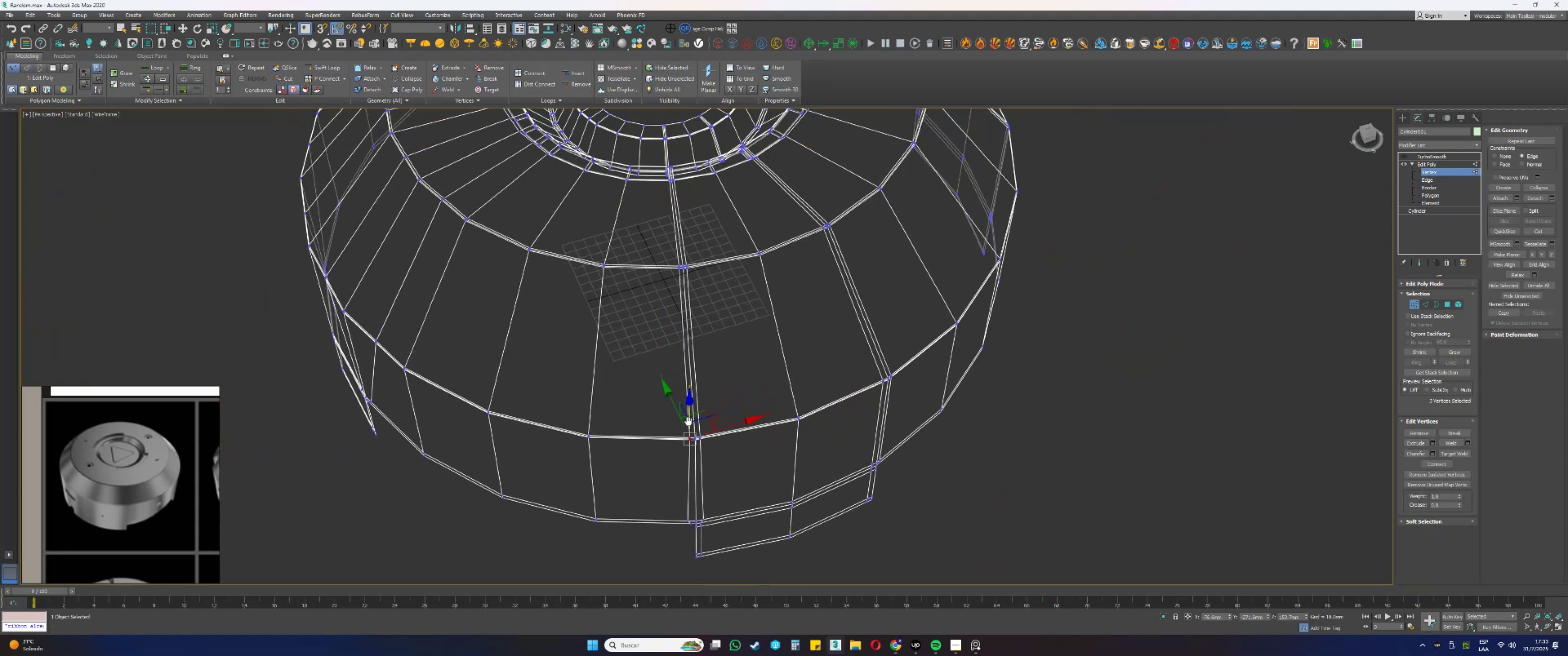 
hold_key(key=AltLeft, duration=0.68)
 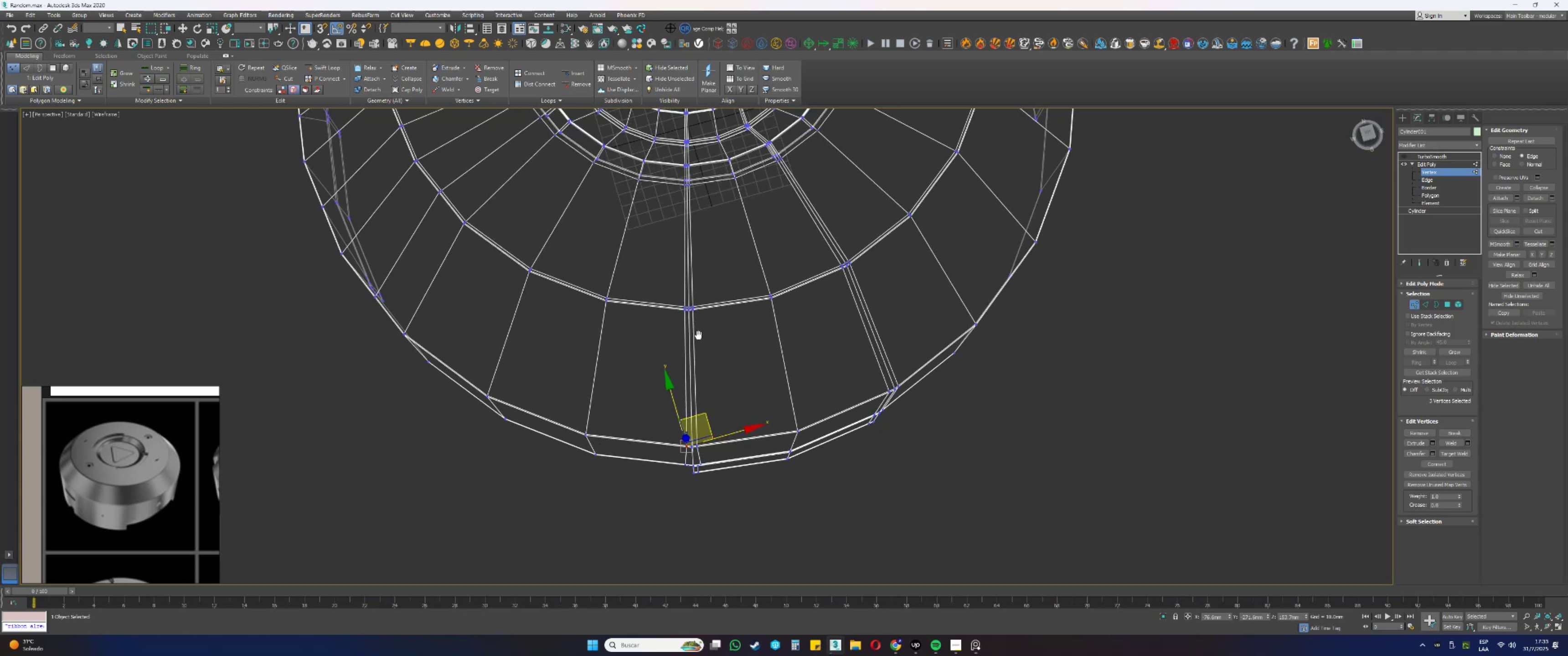 
scroll: coordinate [692, 304], scroll_direction: up, amount: 3.0
 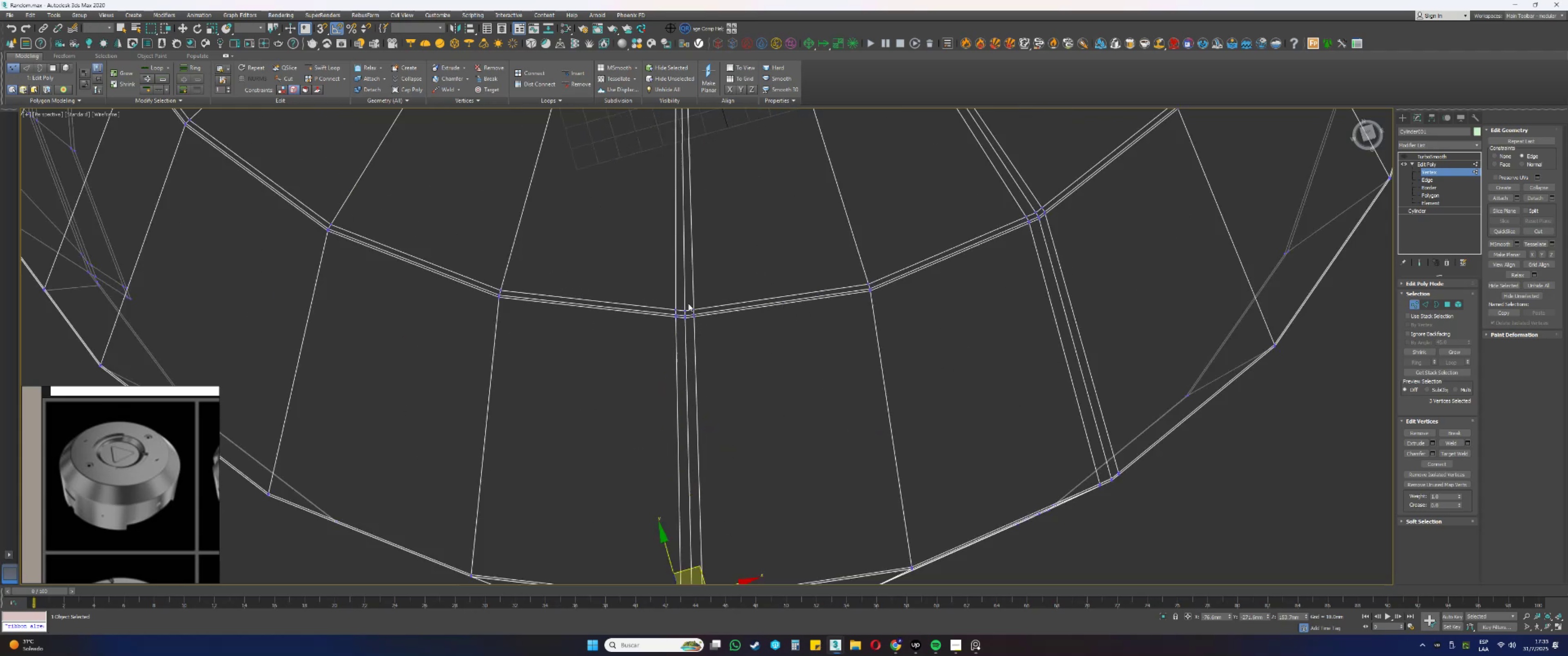 
hold_key(key=ControlLeft, duration=0.35)
left_click_drag(start_coordinate=[669, 298], to_coordinate=[650, 357])
 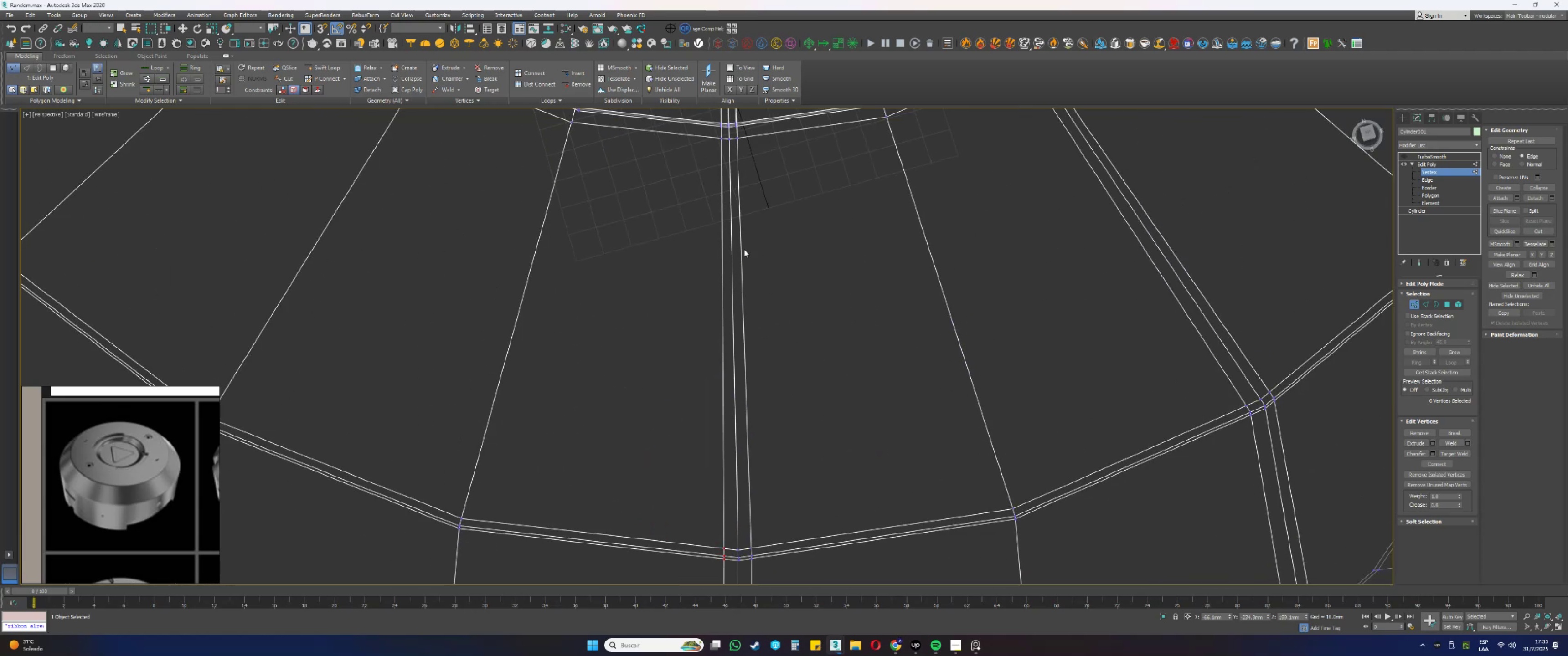 
scroll: coordinate [738, 327], scroll_direction: up, amount: 1.0
 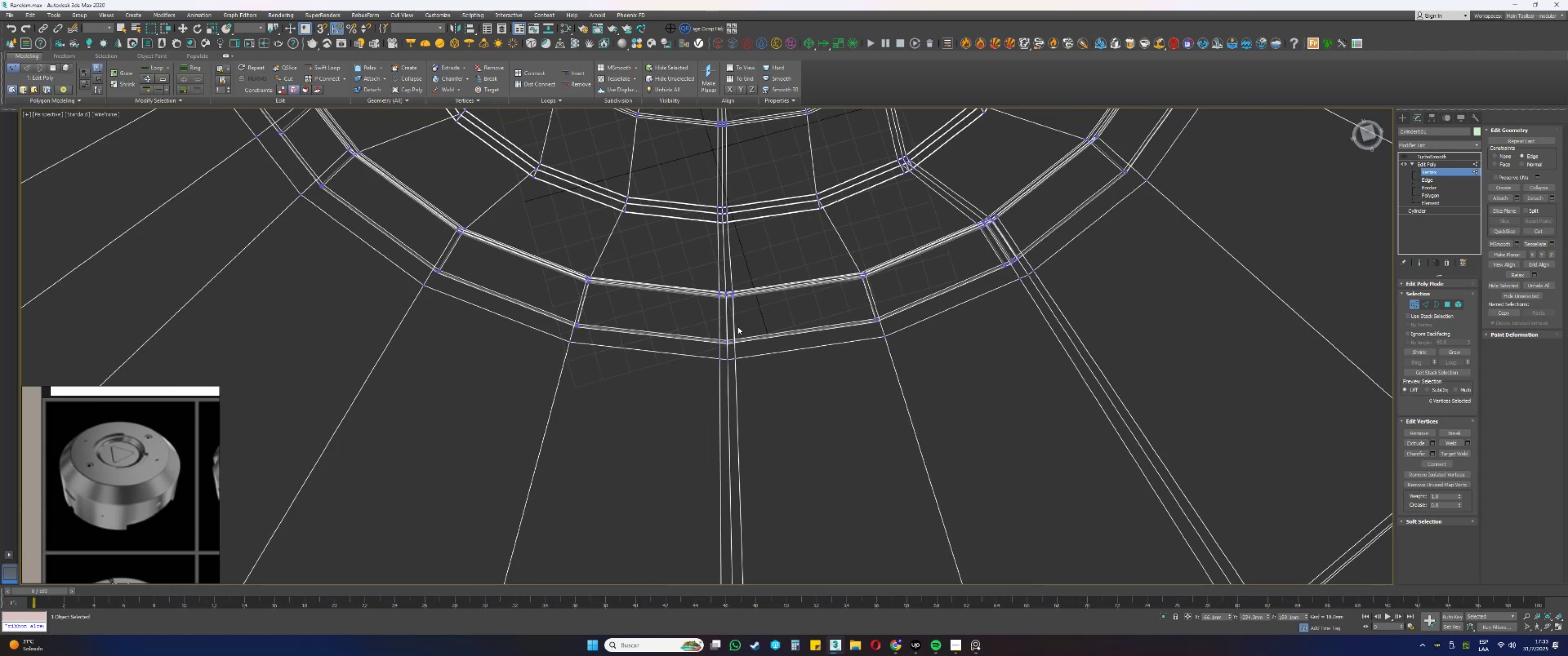 
hold_key(key=ControlLeft, duration=0.63)
left_click_drag(start_coordinate=[717, 334], to_coordinate=[695, 443])
 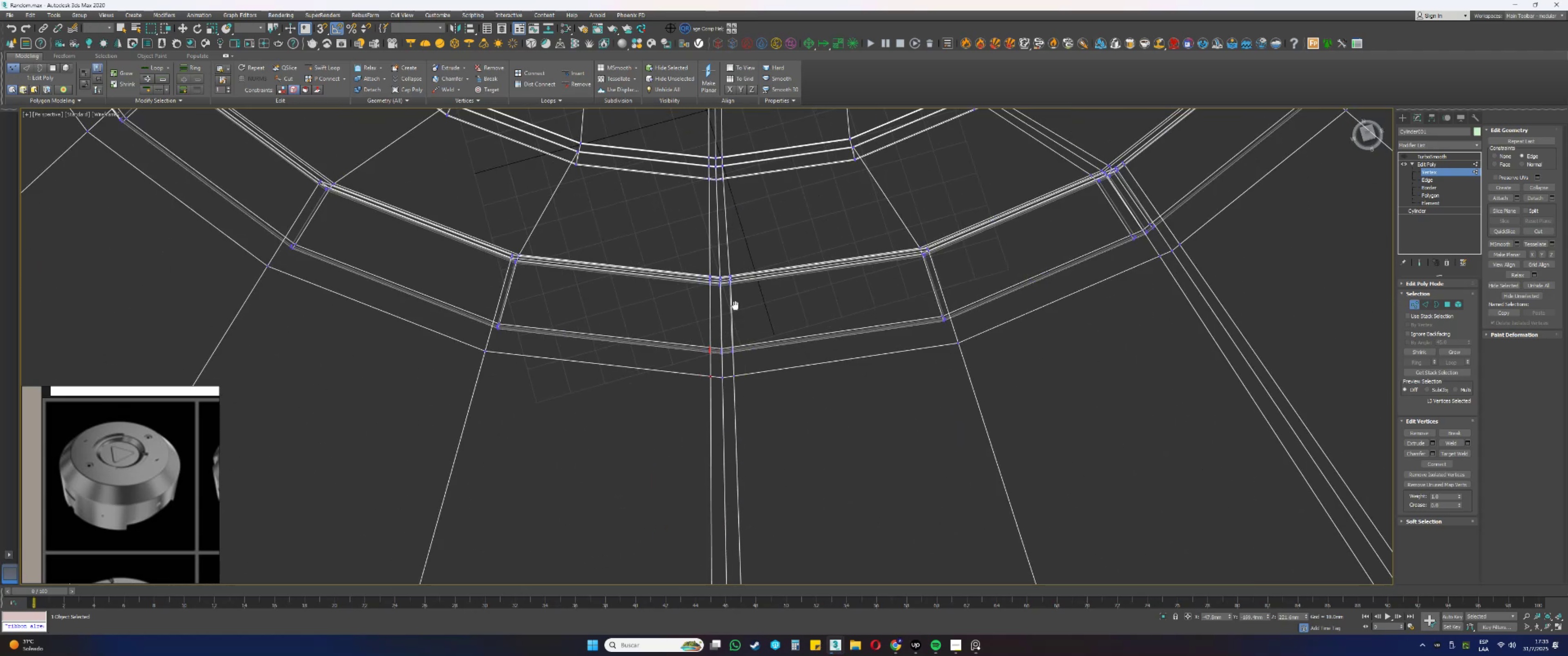 
scroll: coordinate [721, 412], scroll_direction: up, amount: 2.0
 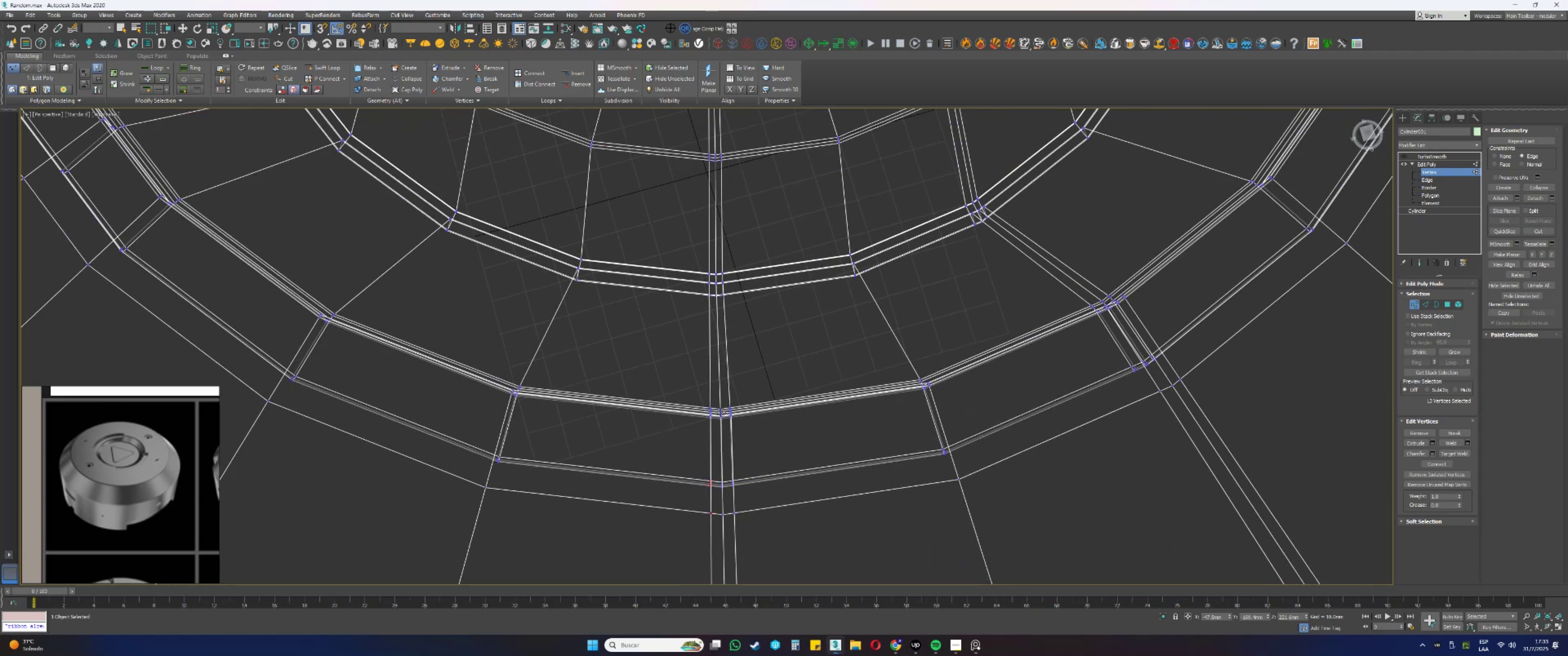 
hold_key(key=ControlLeft, duration=0.41)
left_click_drag(start_coordinate=[712, 380], to_coordinate=[664, 472])
 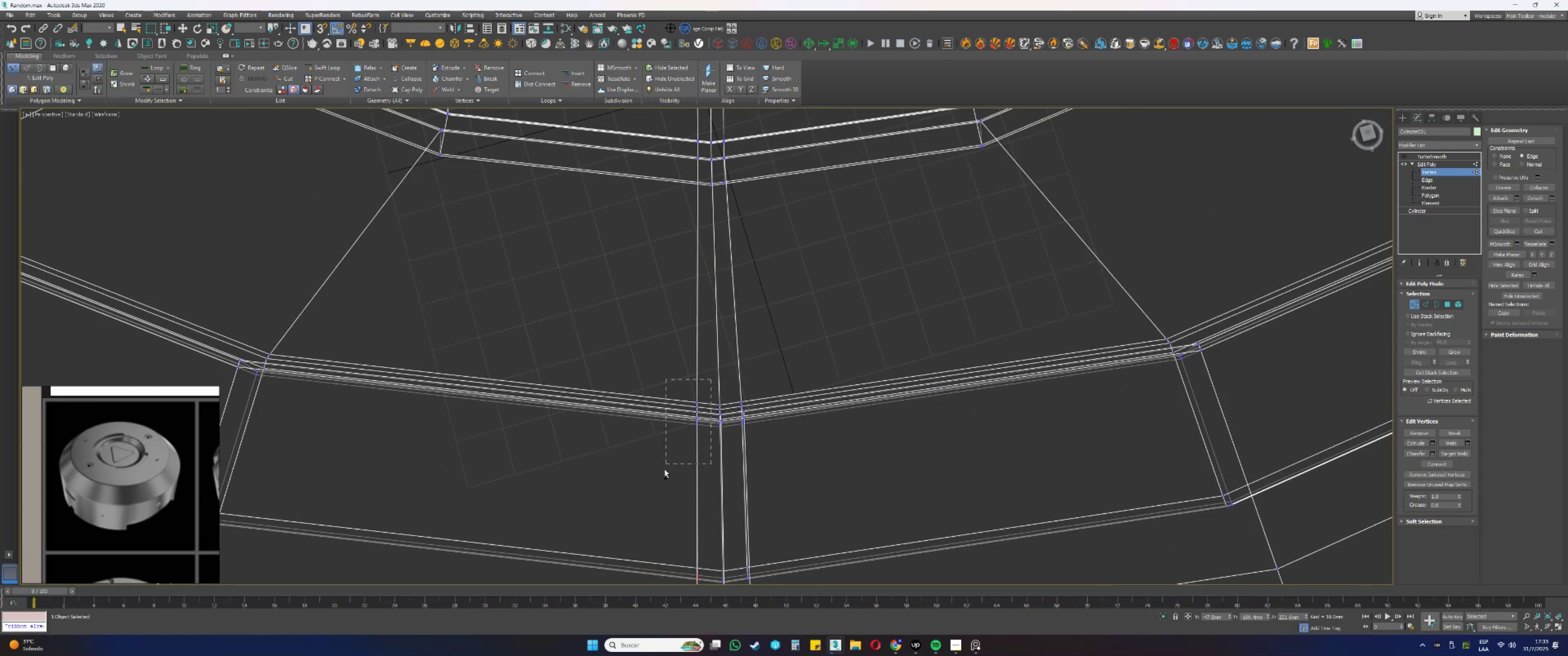 
scroll: coordinate [692, 440], scroll_direction: down, amount: 1.0
 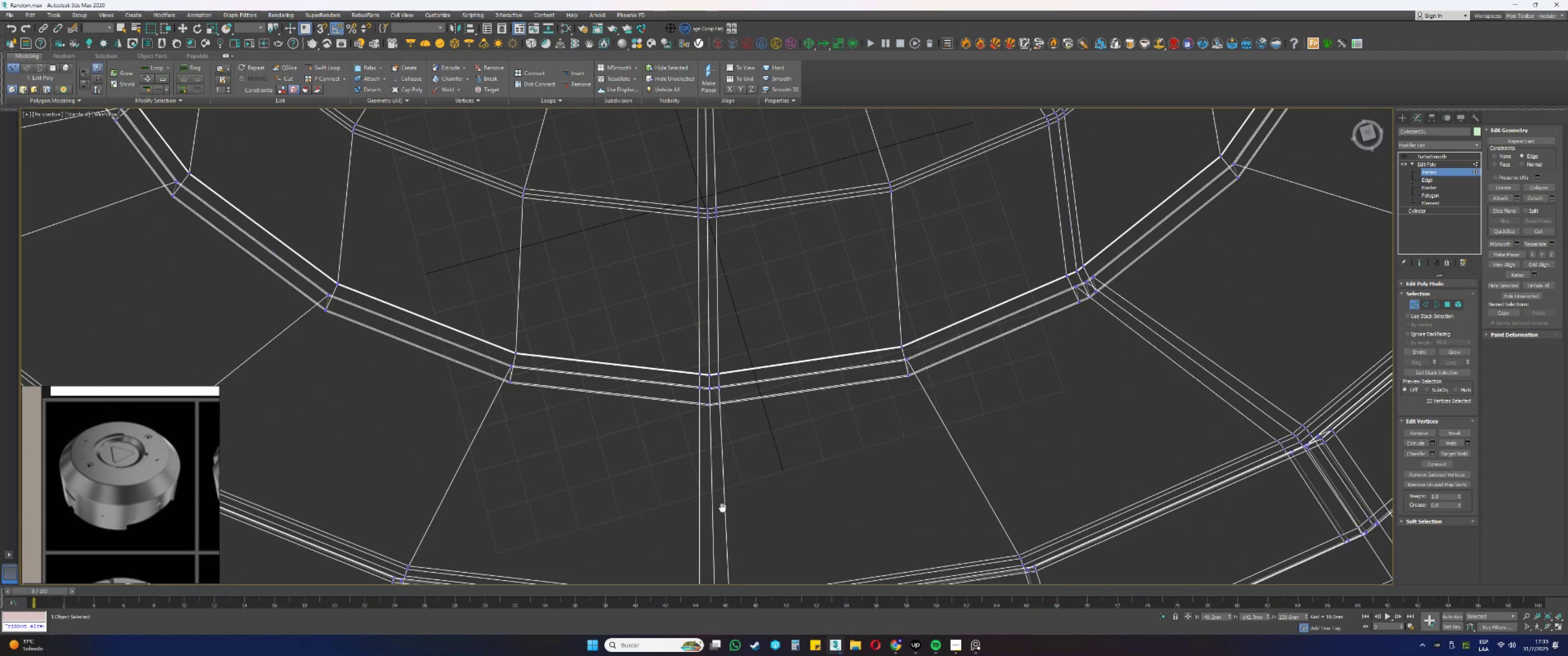 
scroll: coordinate [710, 388], scroll_direction: up, amount: 1.0
 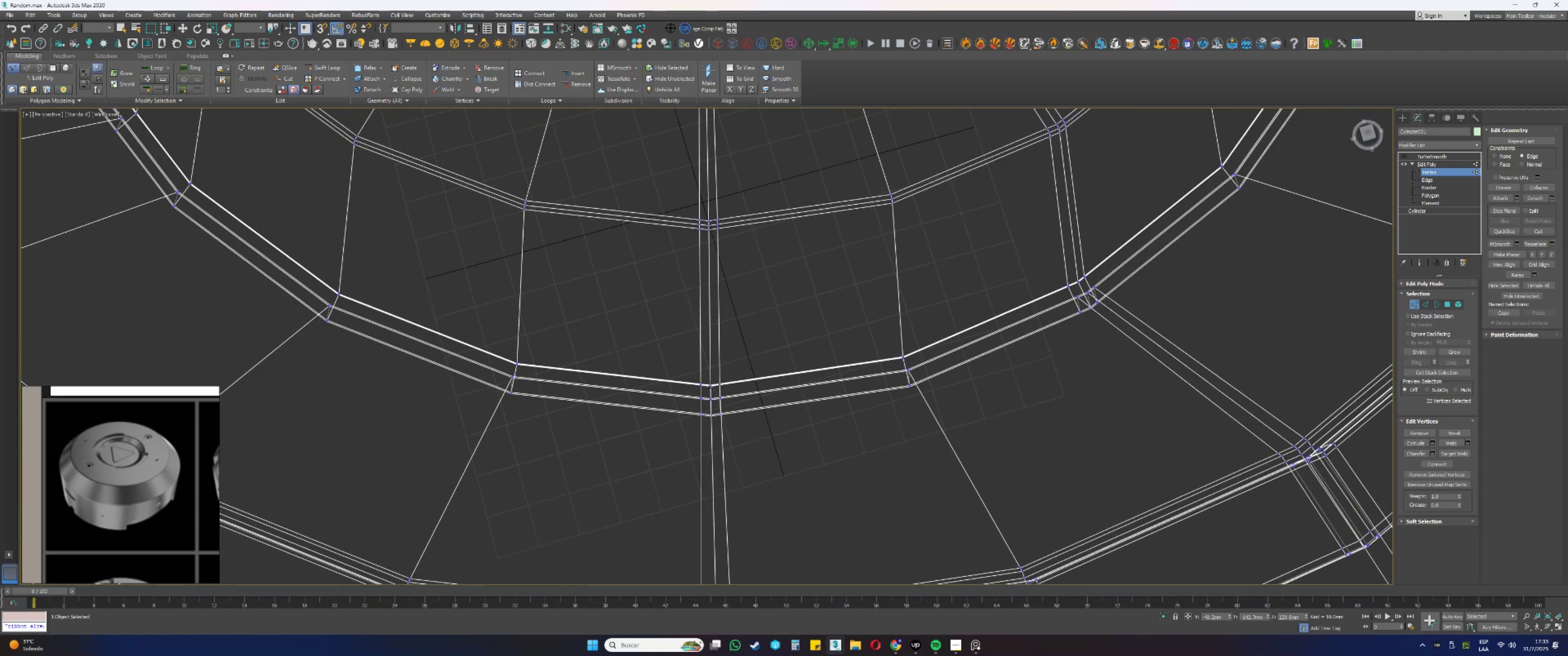 
hold_key(key=ControlLeft, duration=0.38)
left_click_drag(start_coordinate=[707, 360], to_coordinate=[656, 495])
 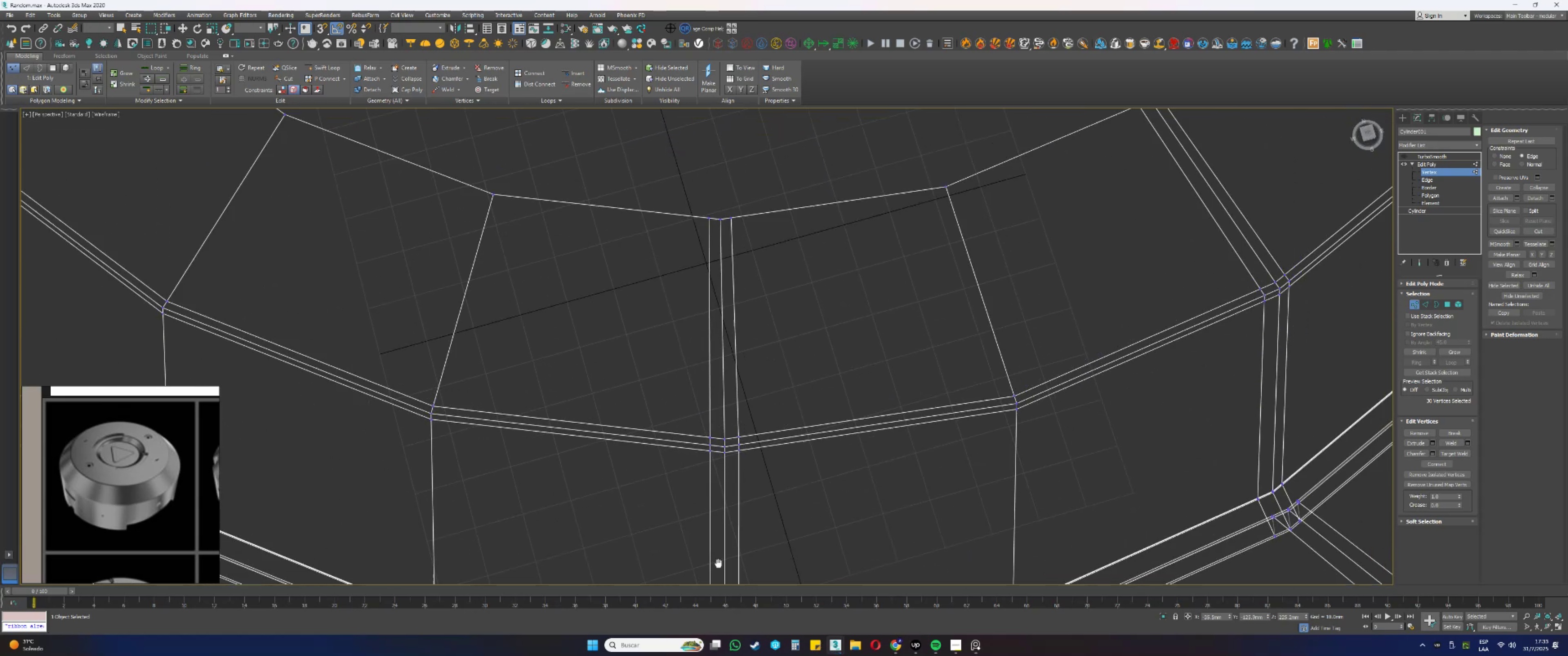 
hold_key(key=ControlLeft, duration=1.35)
left_click_drag(start_coordinate=[714, 422], to_coordinate=[692, 478])
 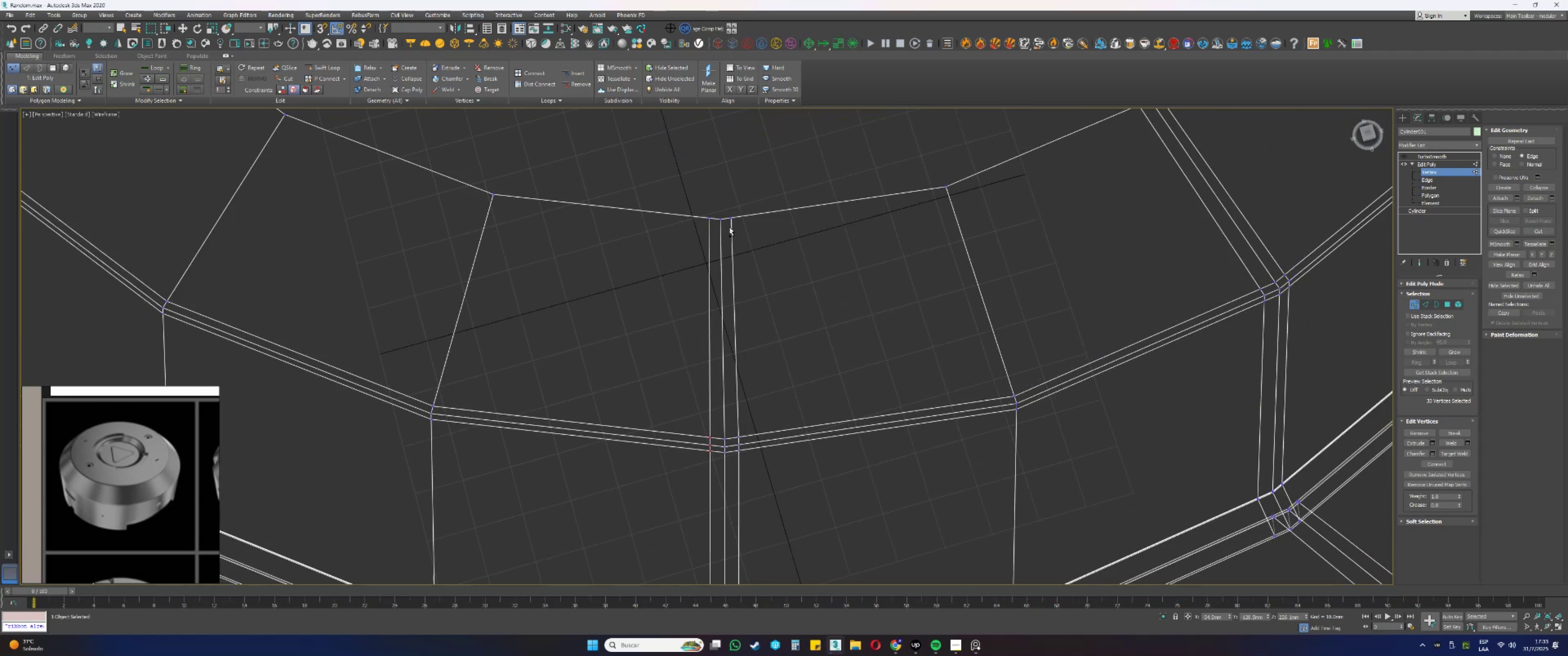 
left_click_drag(start_coordinate=[712, 228], to_coordinate=[702, 208])
 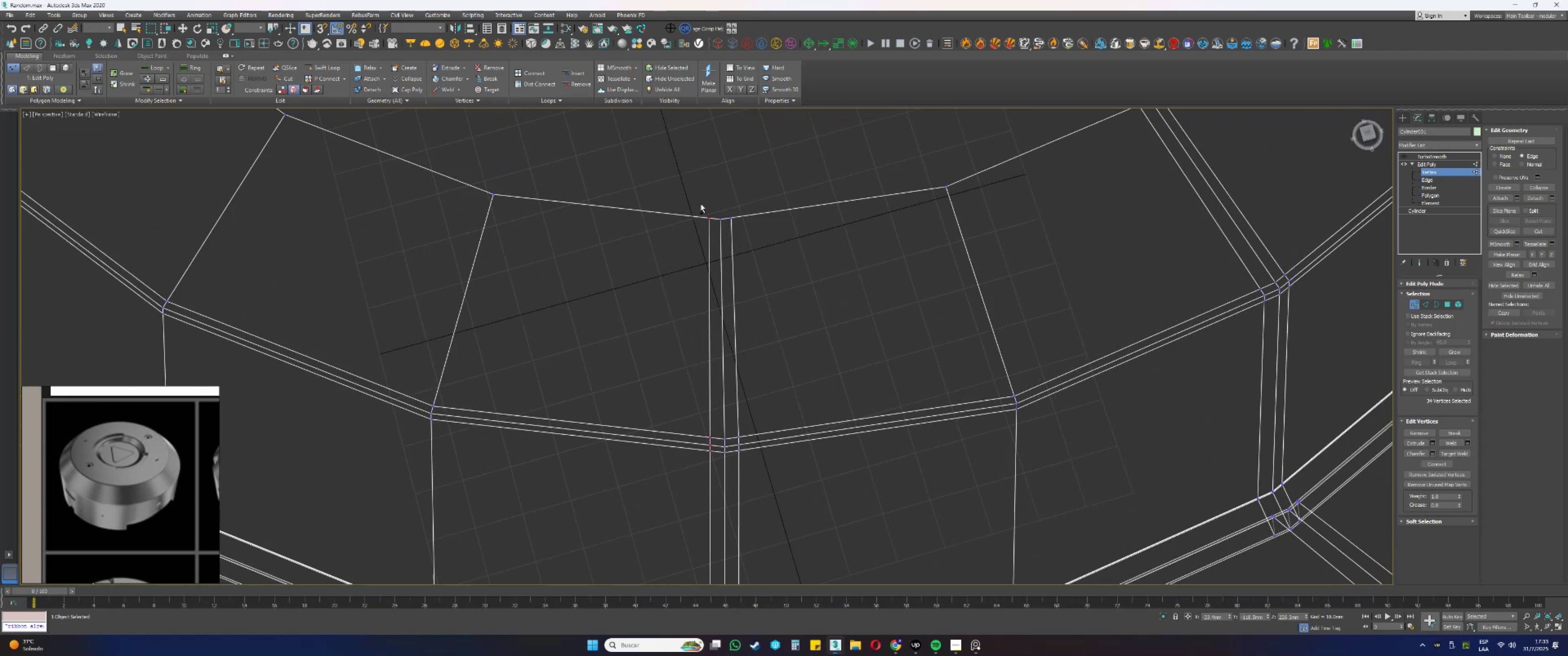 
scroll: coordinate [691, 209], scroll_direction: down, amount: 5.0
 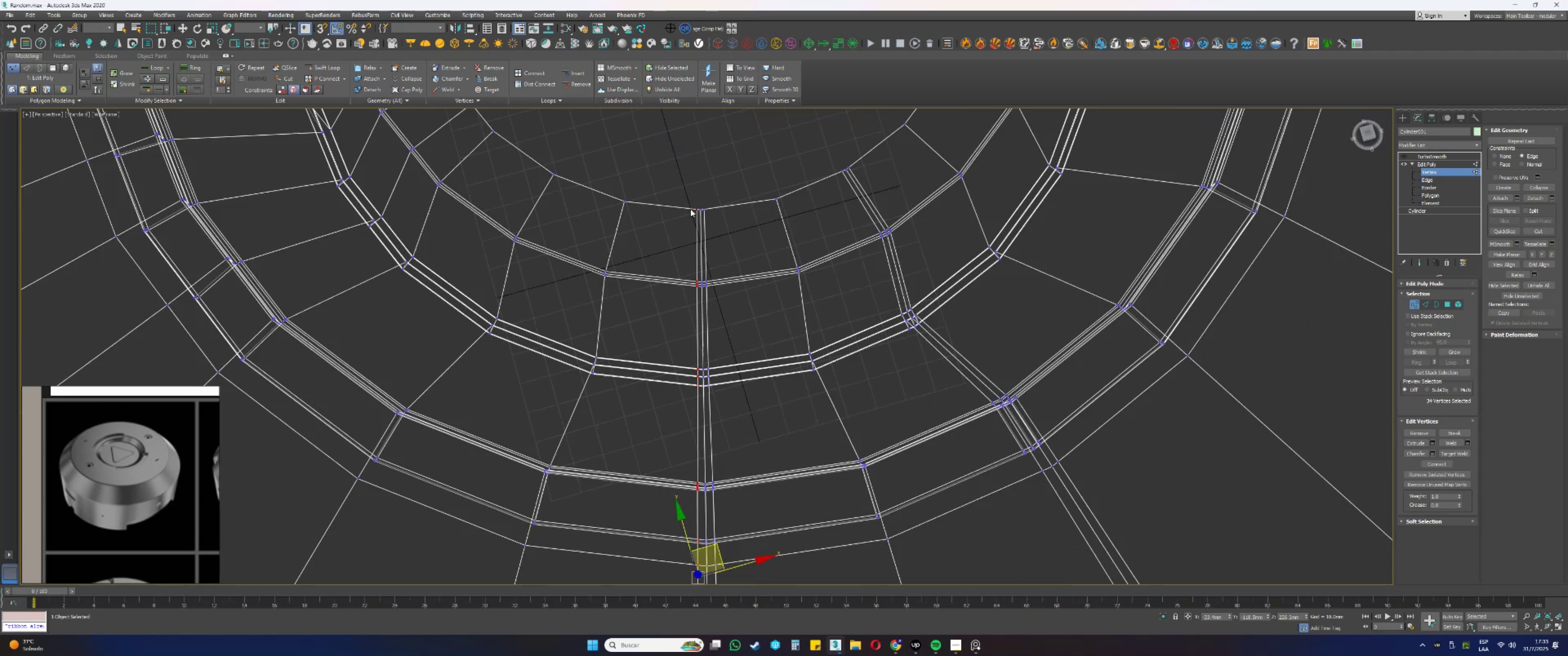 
key(F3)
 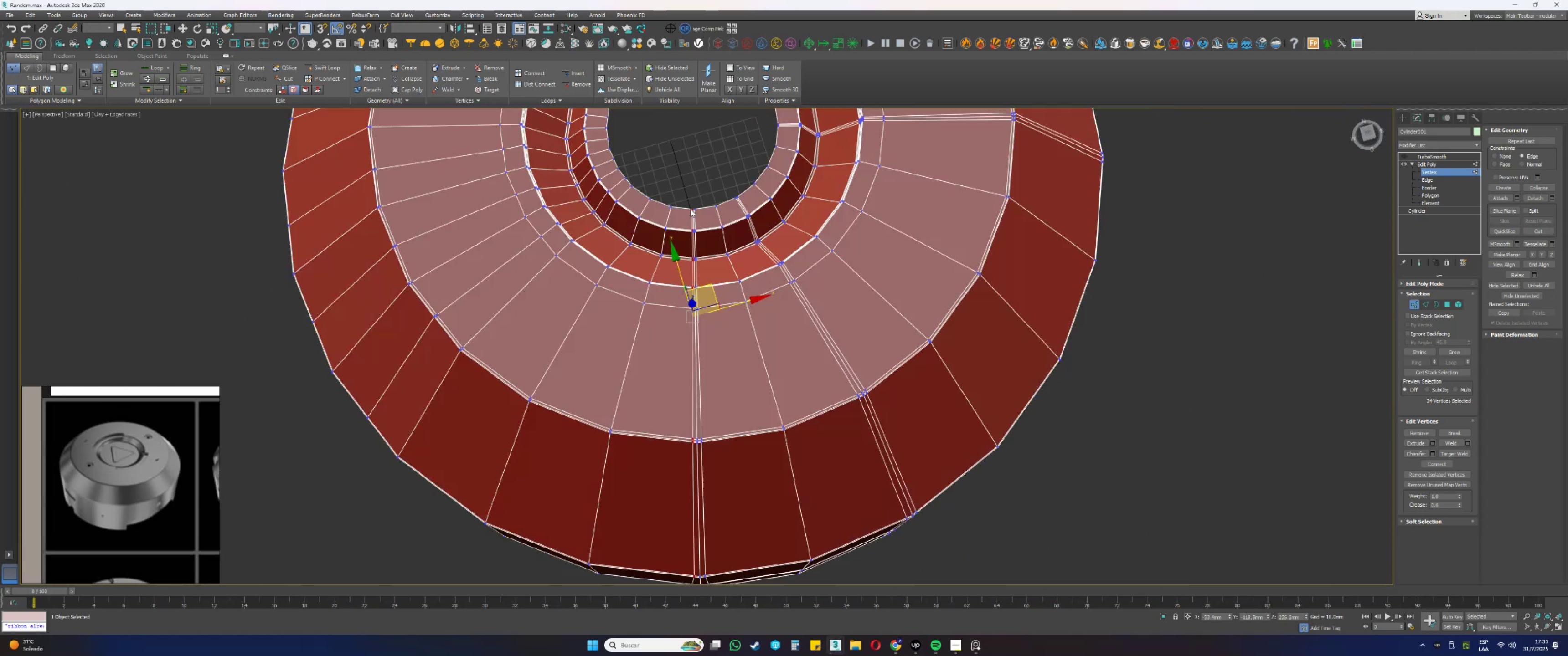 
key(Alt+AltLeft)
 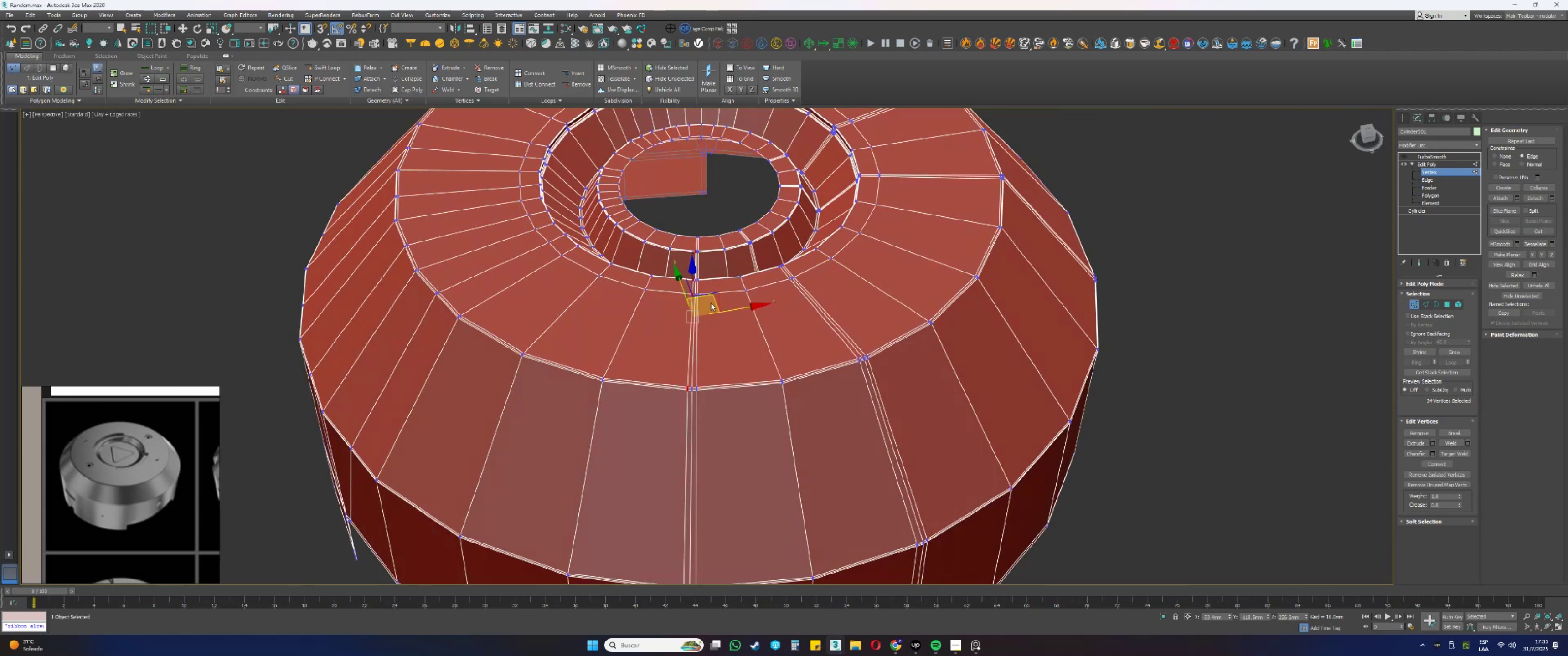 
left_click_drag(start_coordinate=[715, 301], to_coordinate=[705, 300])
 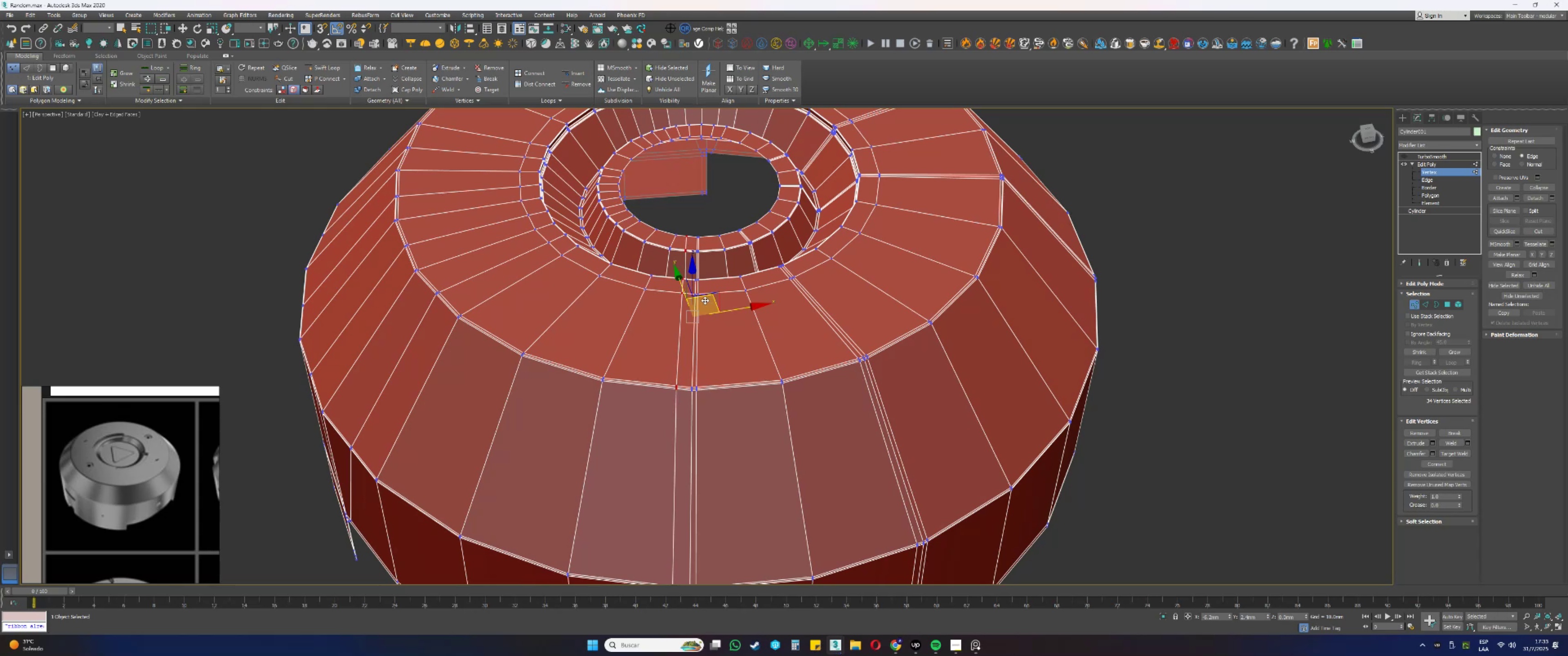 
key(Alt+AltLeft)
 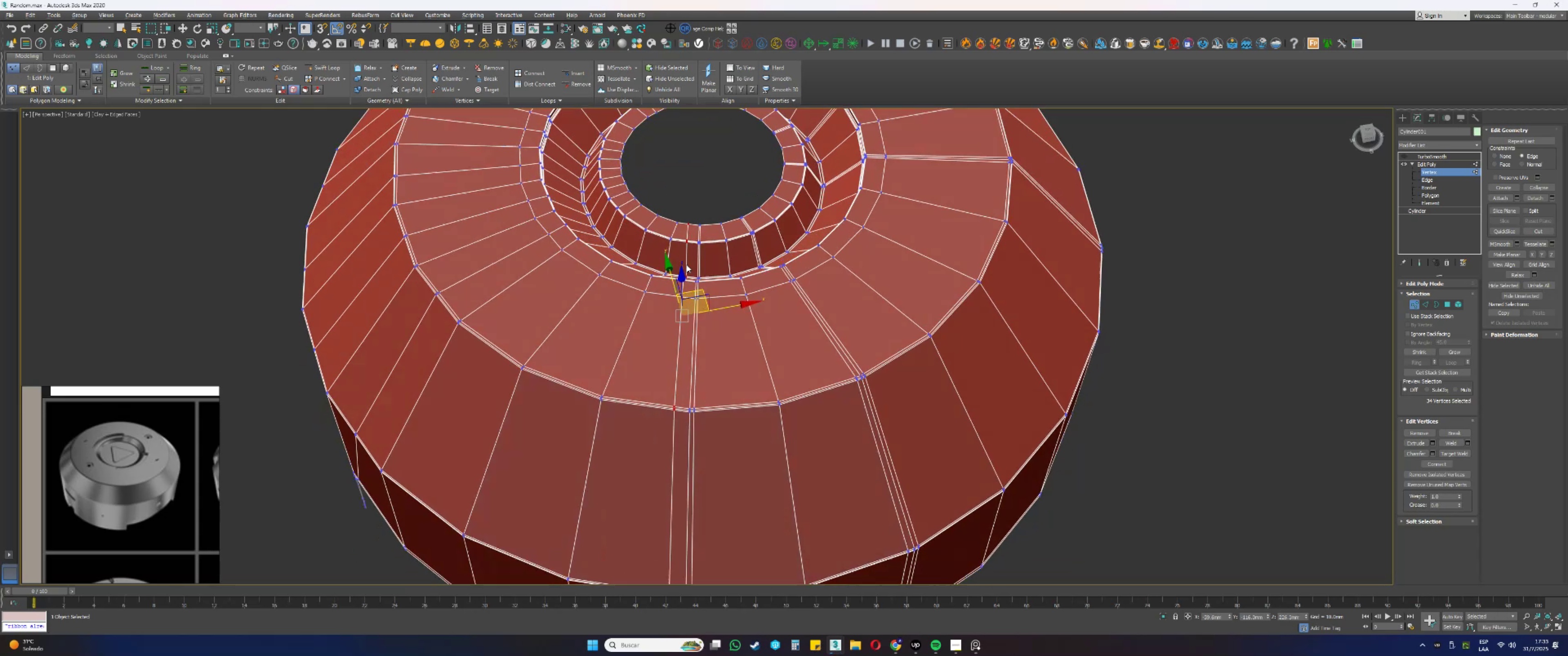 
scroll: coordinate [689, 217], scroll_direction: up, amount: 2.0
 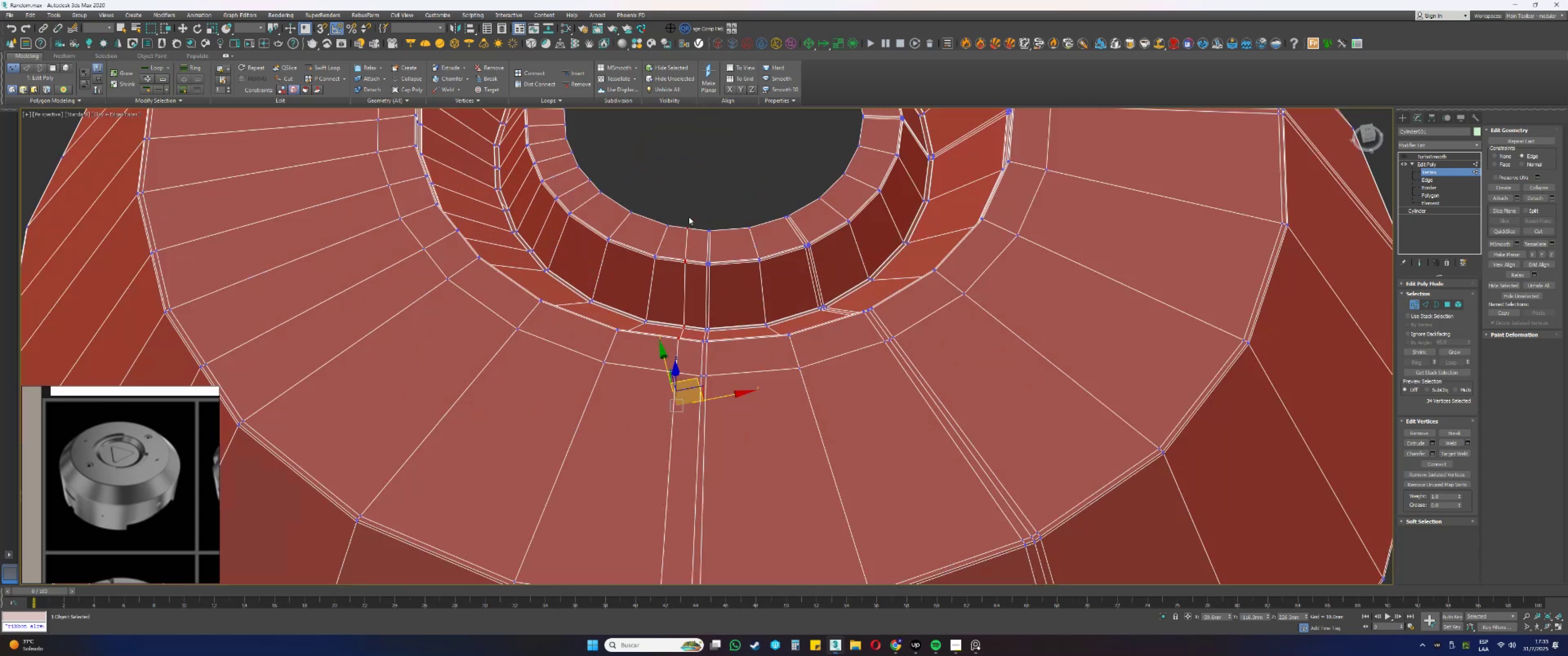 
key(Alt+AltLeft)
 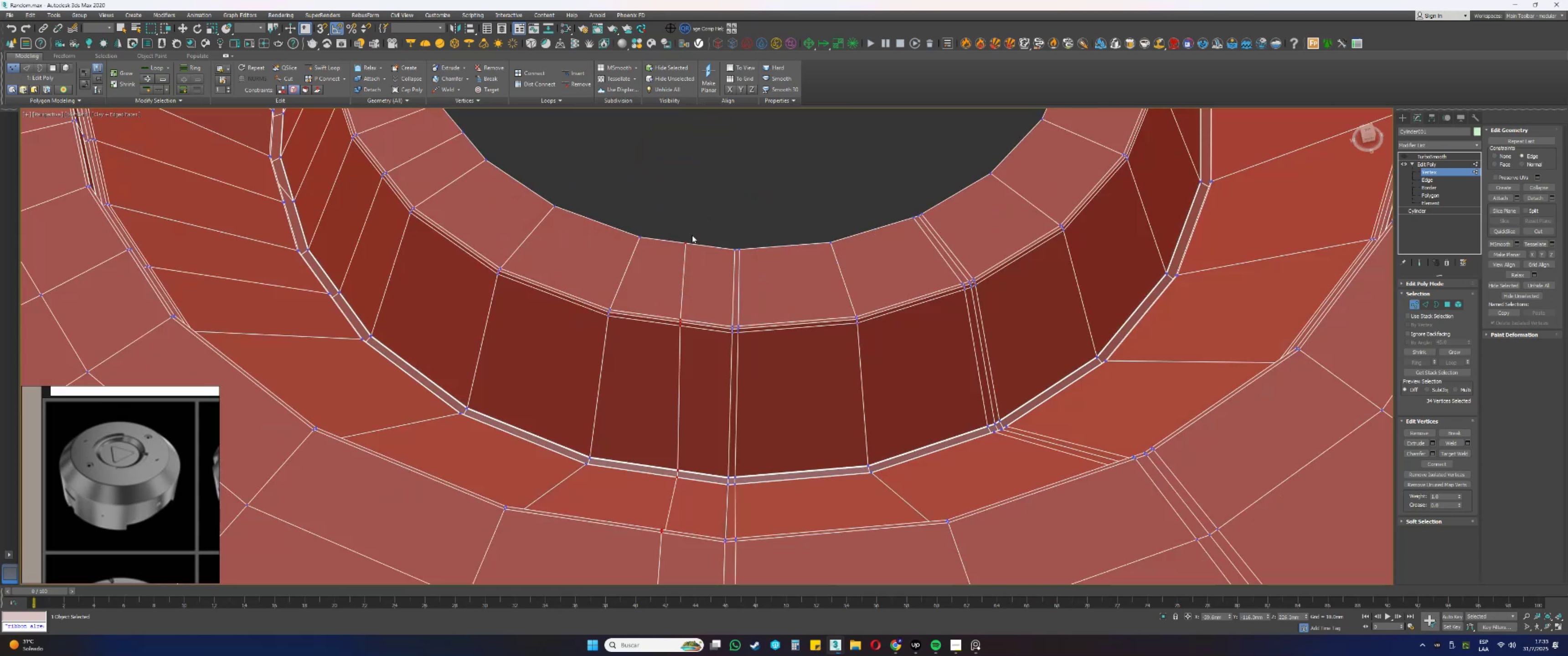 
left_click_drag(start_coordinate=[701, 248], to_coordinate=[679, 224])
 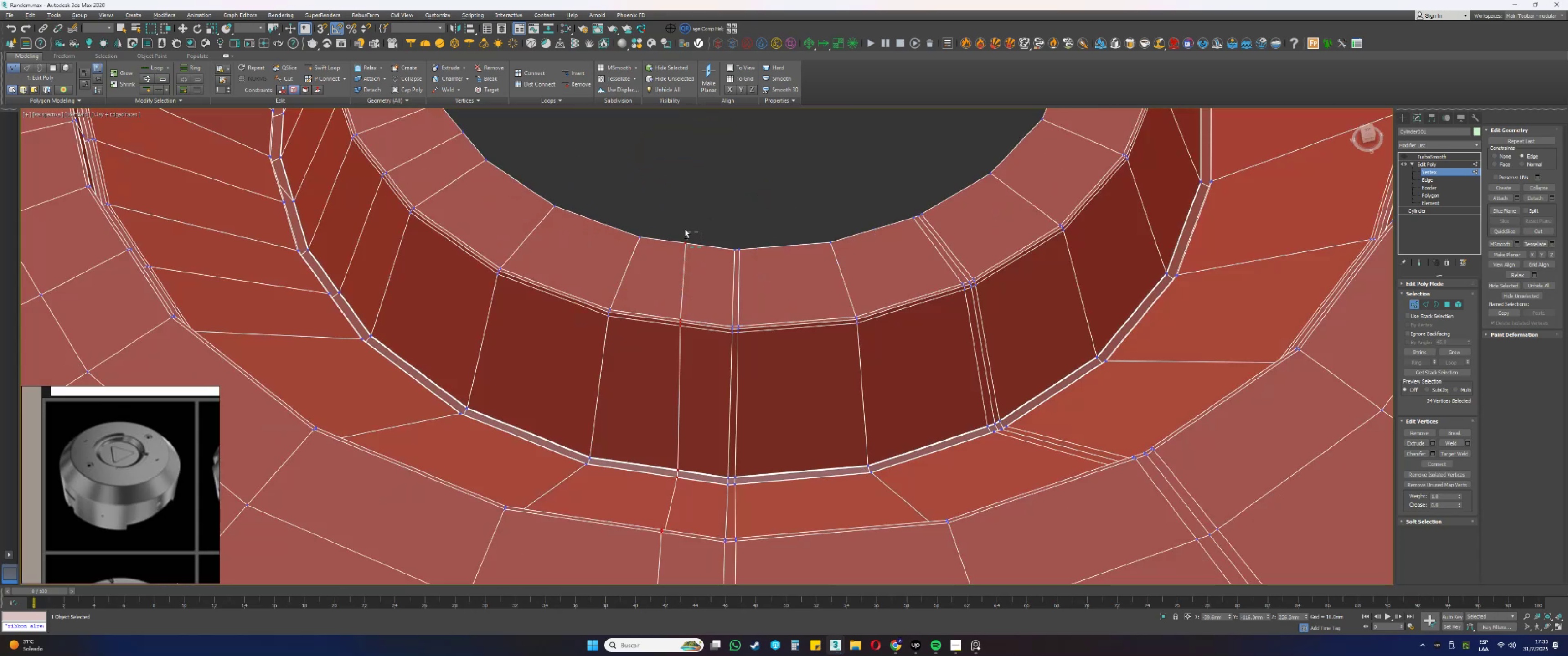 
scroll: coordinate [698, 234], scroll_direction: down, amount: 2.0
 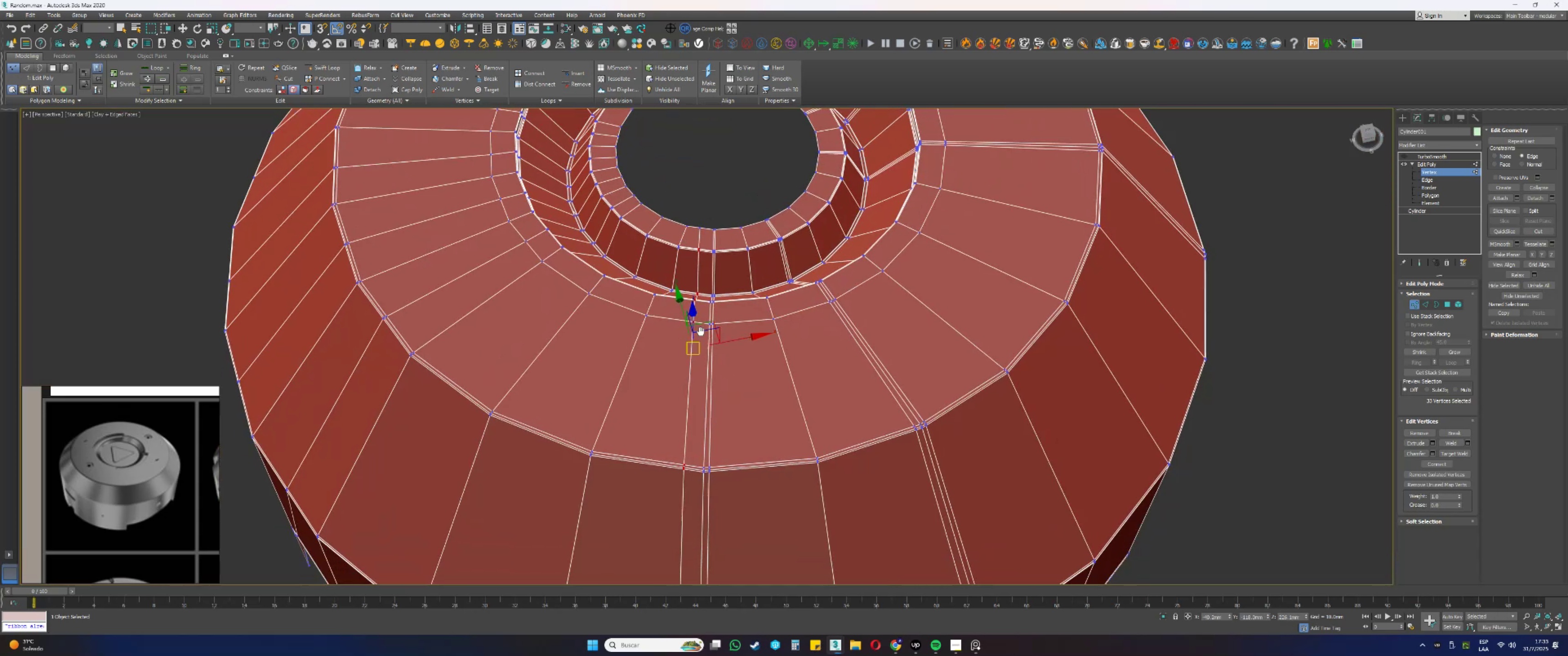 
key(Alt+AltLeft)
 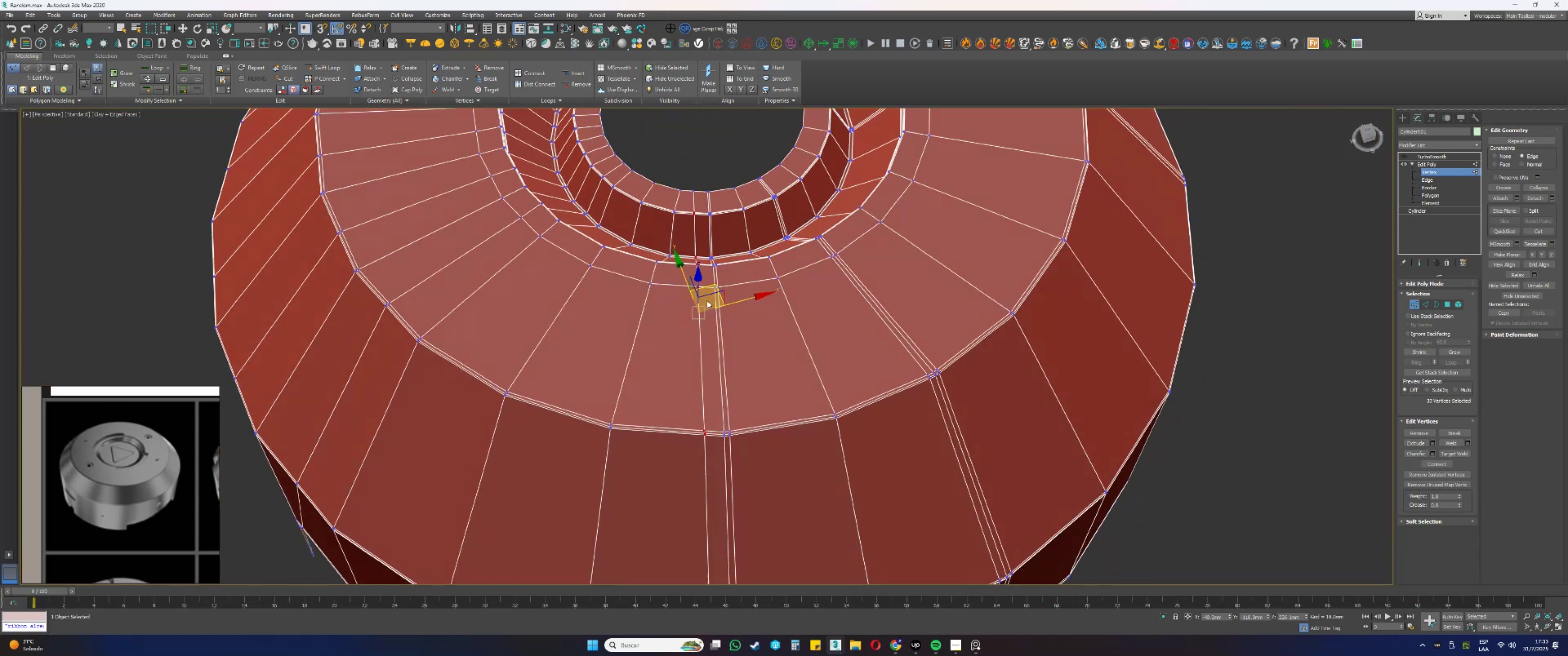 
scroll: coordinate [712, 285], scroll_direction: up, amount: 1.0
 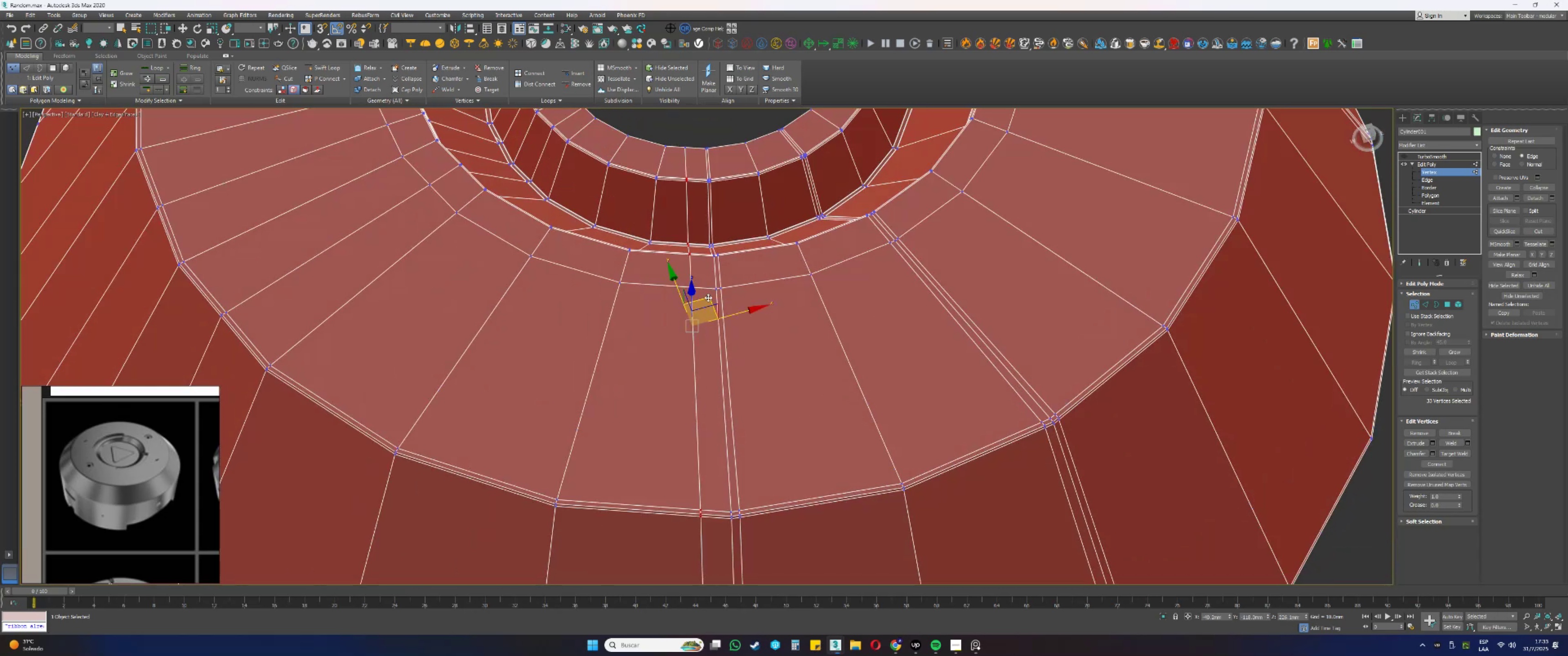 
left_click_drag(start_coordinate=[707, 297], to_coordinate=[704, 298])
 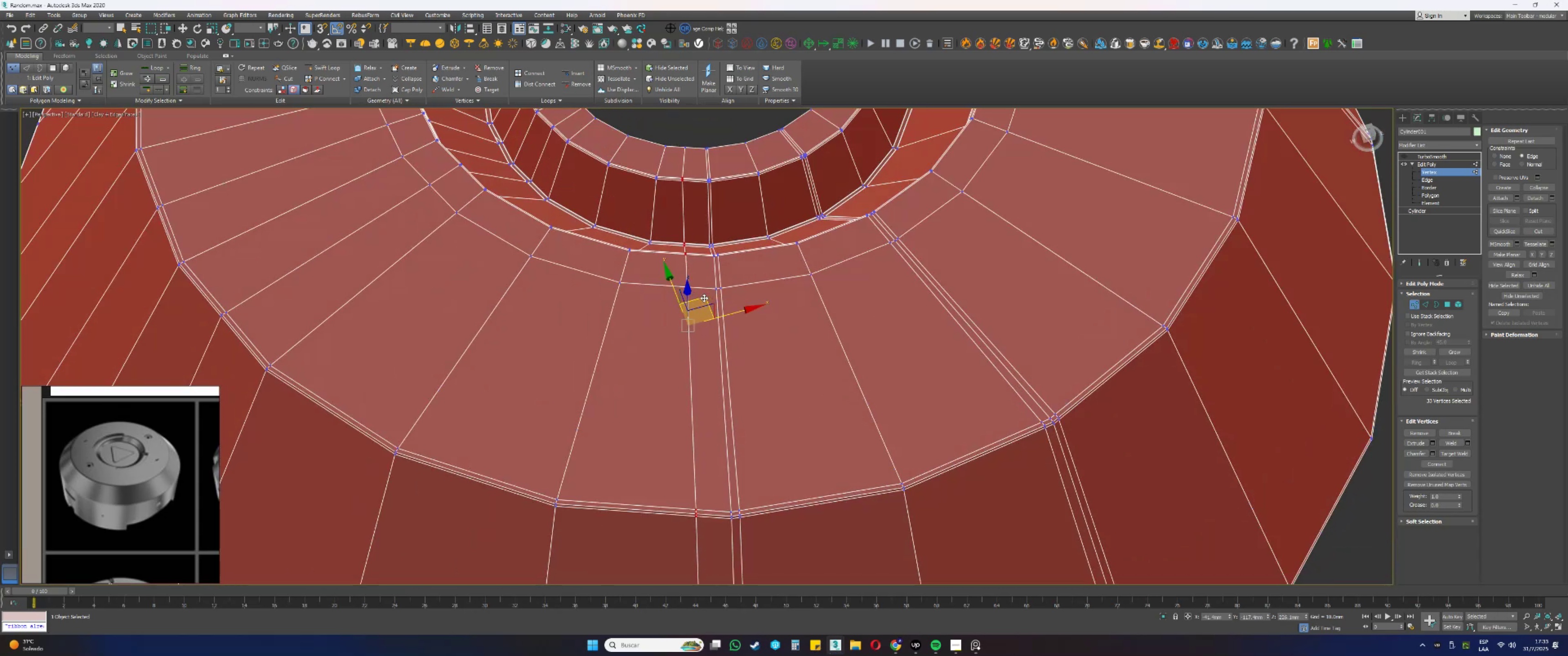 
hold_key(key=AltLeft, duration=0.42)
left_click_drag(start_coordinate=[702, 206], to_coordinate=[662, 149])
 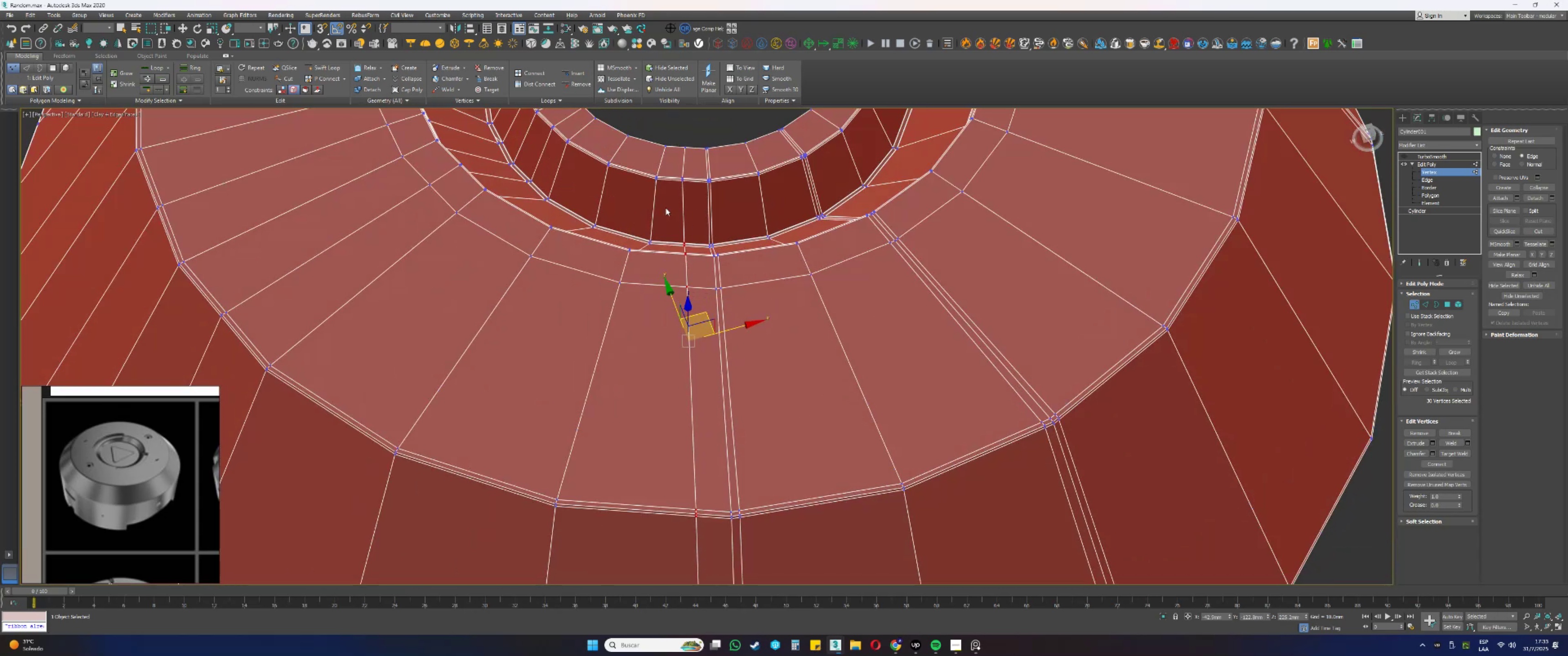 
scroll: coordinate [681, 266], scroll_direction: up, amount: 1.0
 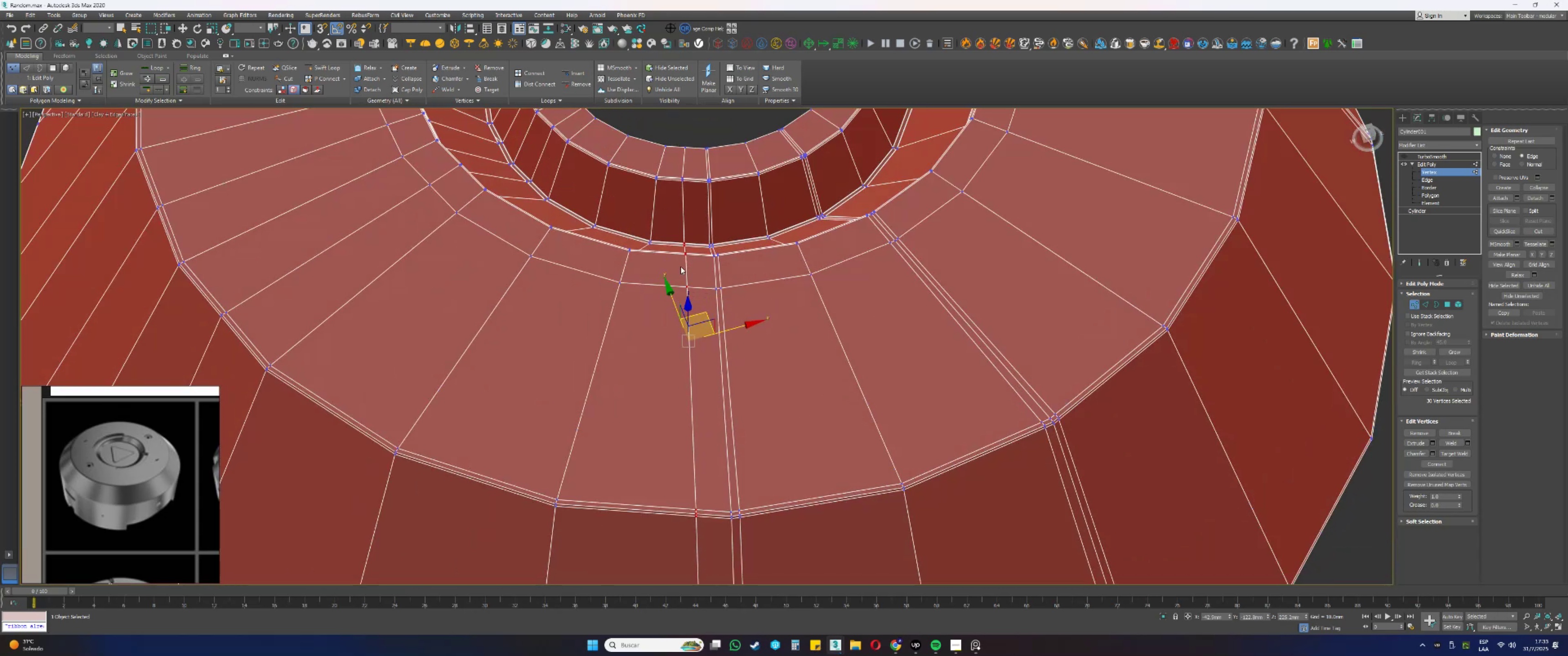 
key(Alt+AltLeft)
 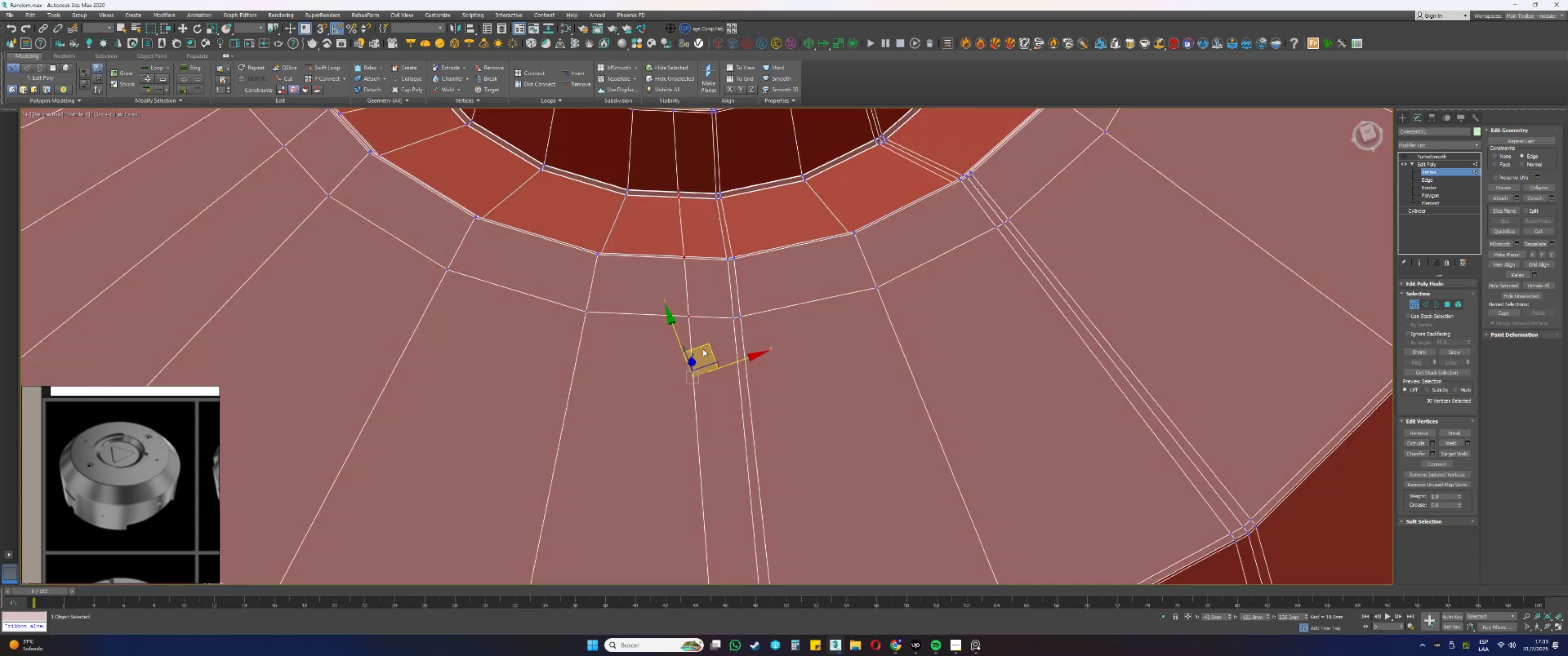 
left_click_drag(start_coordinate=[707, 345], to_coordinate=[701, 348])
 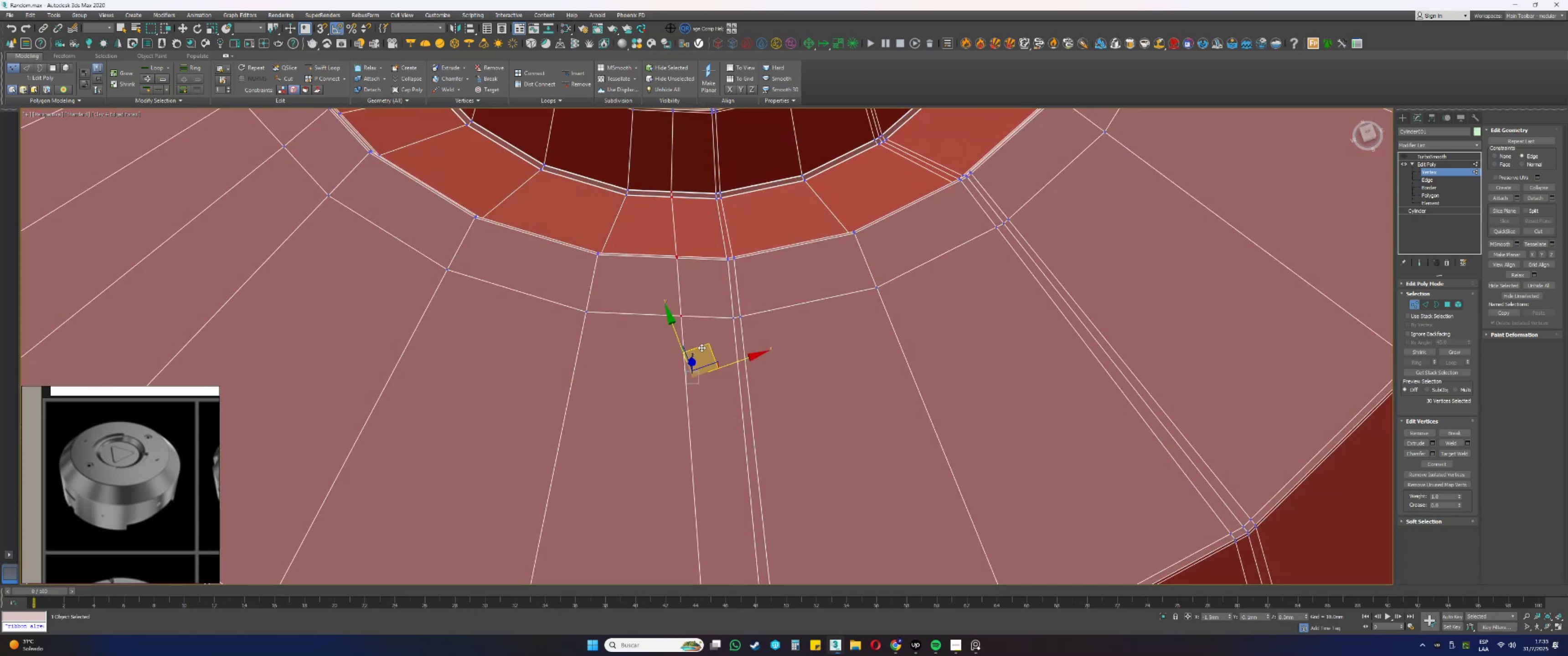 
hold_key(key=AltLeft, duration=0.64)
left_click_drag(start_coordinate=[702, 218], to_coordinate=[624, 153])
 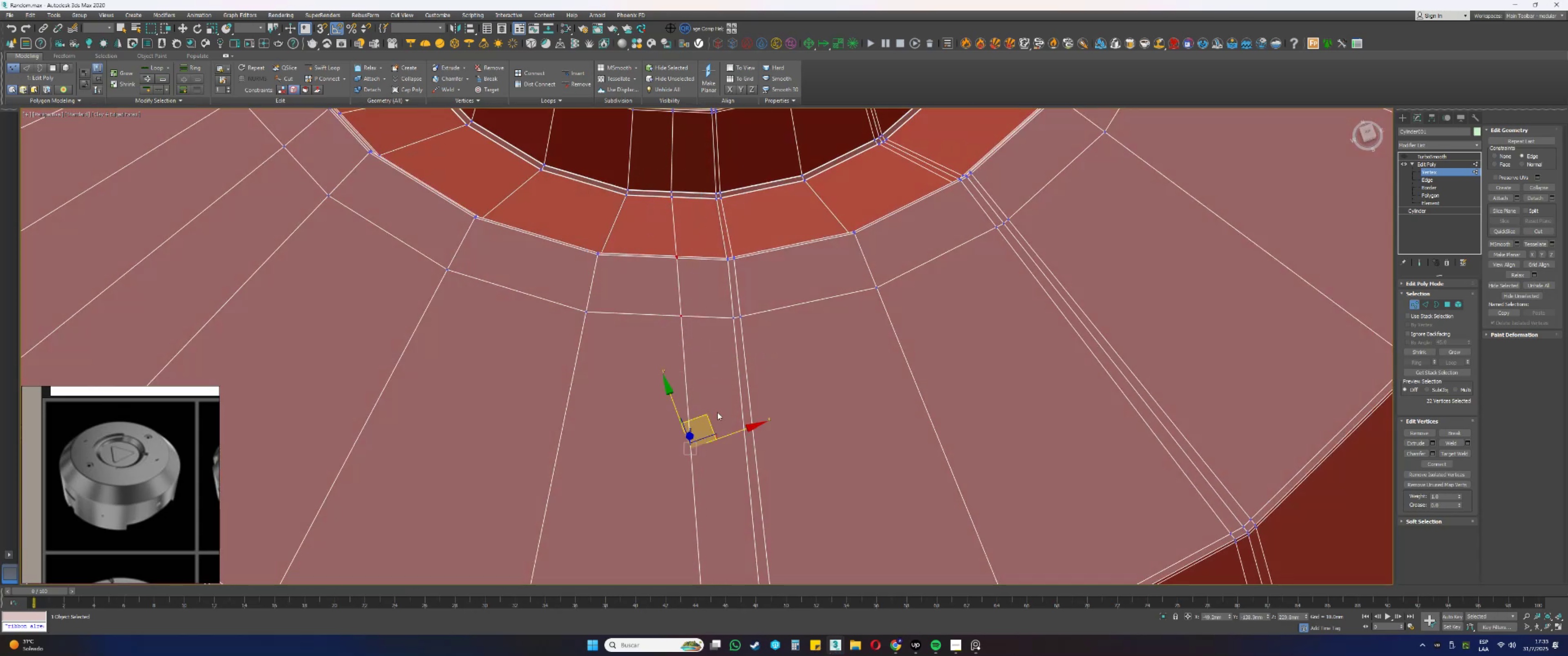 
left_click_drag(start_coordinate=[707, 415], to_coordinate=[696, 416])
 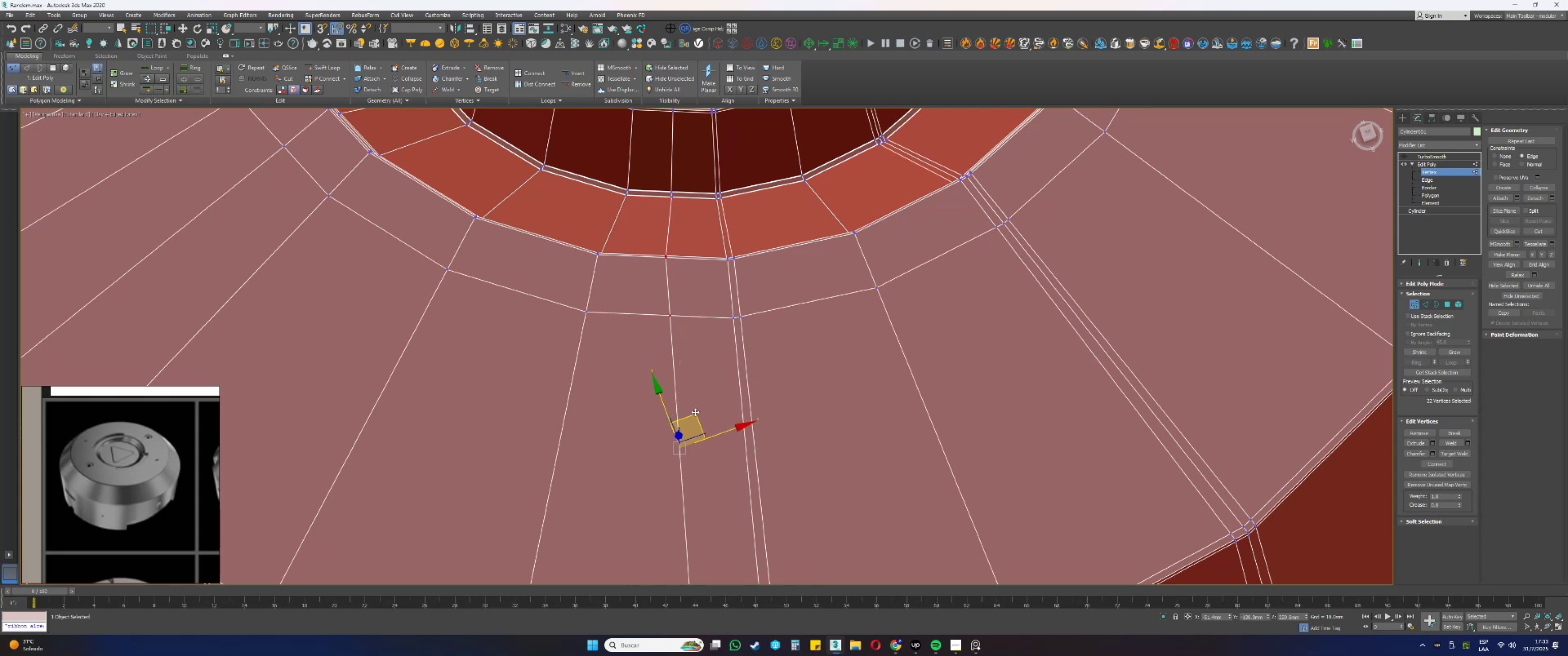 
hold_key(key=AltLeft, duration=0.41)
left_click_drag(start_coordinate=[694, 276], to_coordinate=[621, 203])
 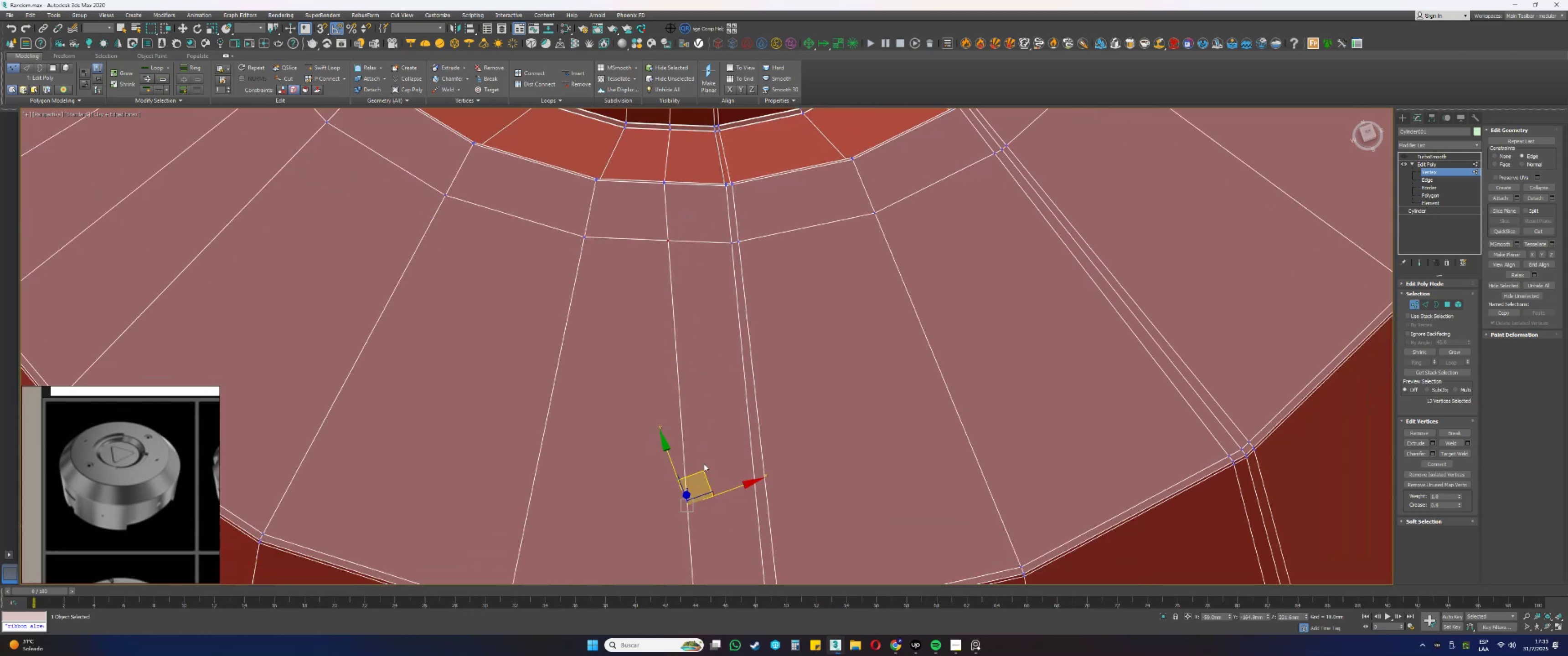 
left_click_drag(start_coordinate=[704, 476], to_coordinate=[698, 480])
 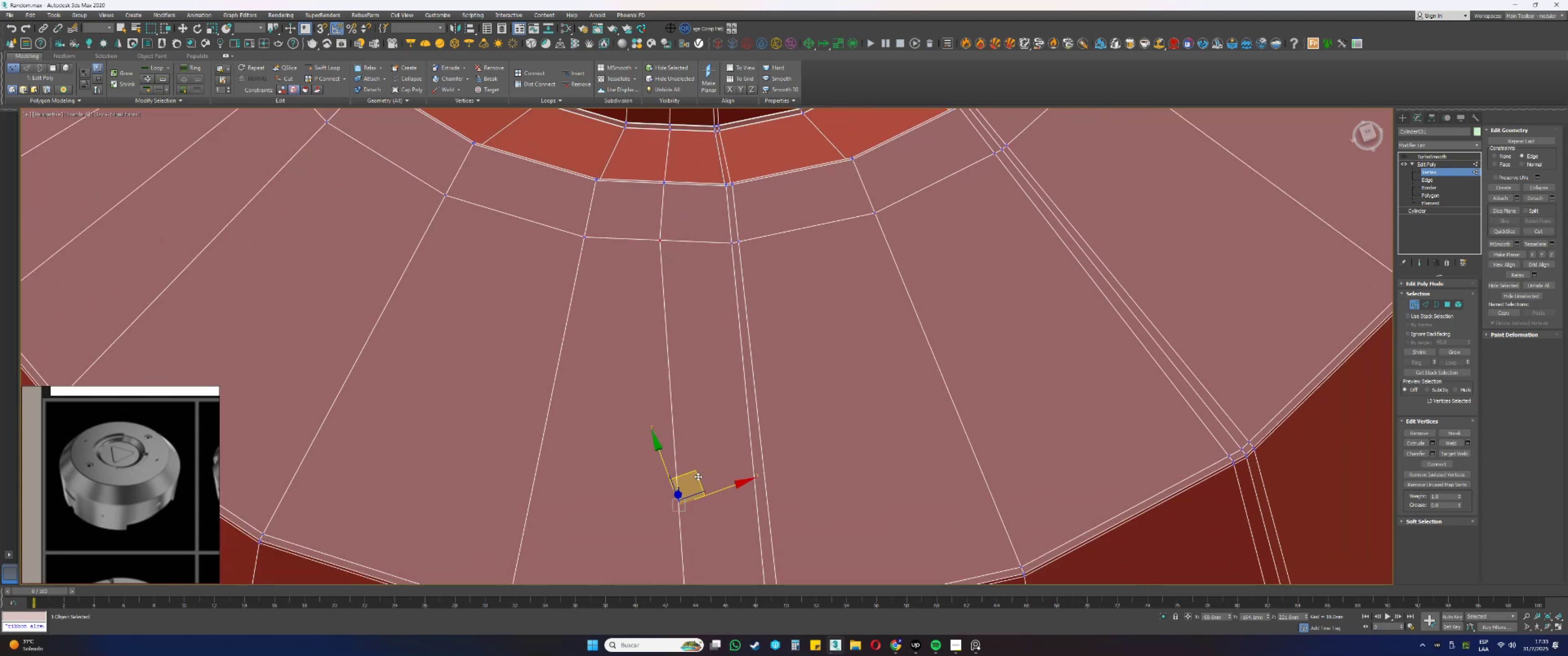 
scroll: coordinate [645, 272], scroll_direction: down, amount: 3.0
 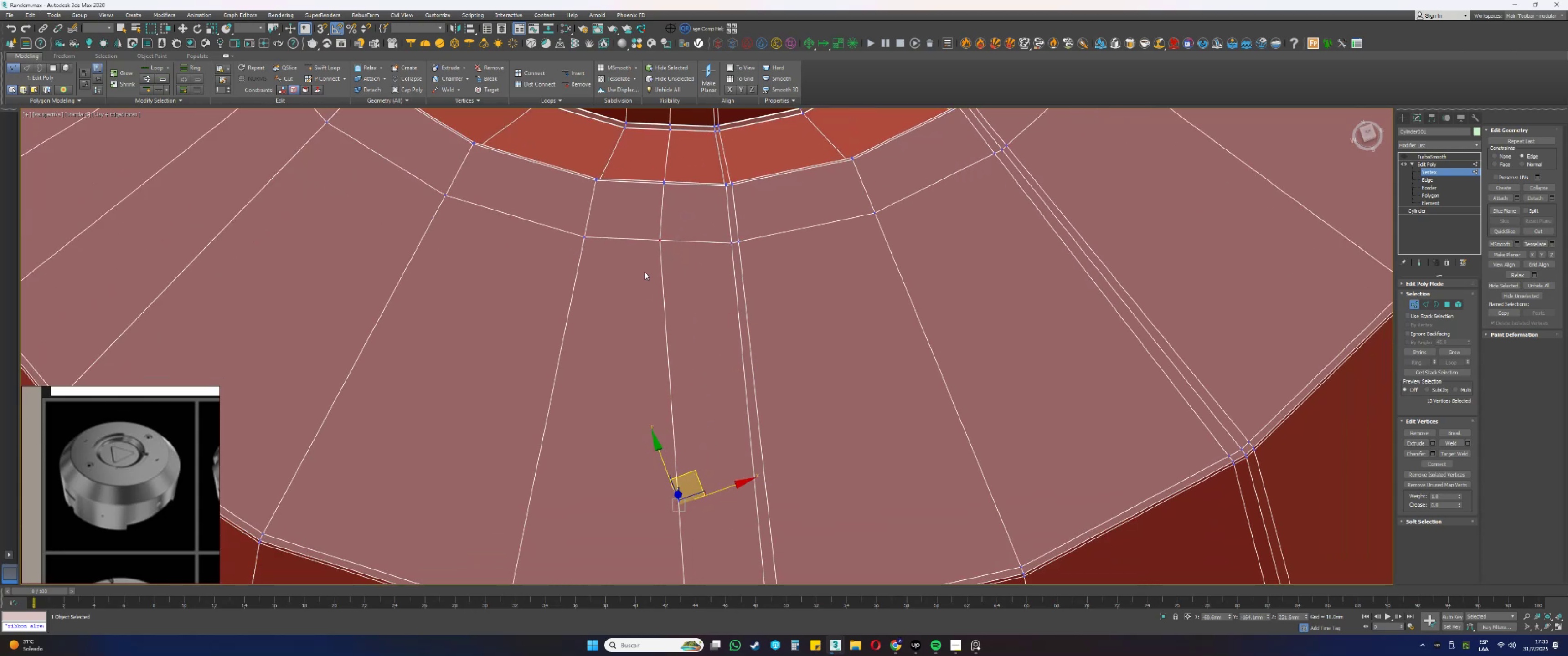 
key(Alt+AltLeft)
 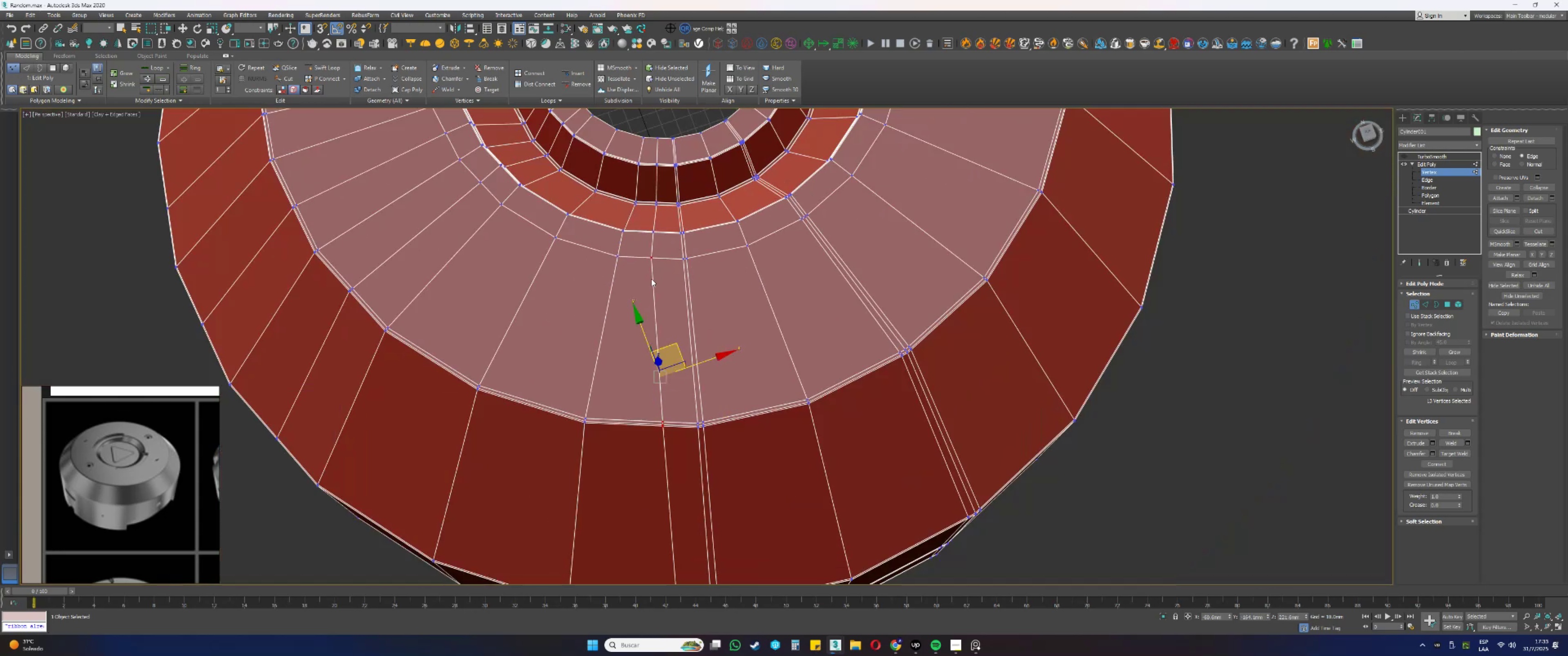 
left_click_drag(start_coordinate=[669, 310], to_coordinate=[628, 224])
 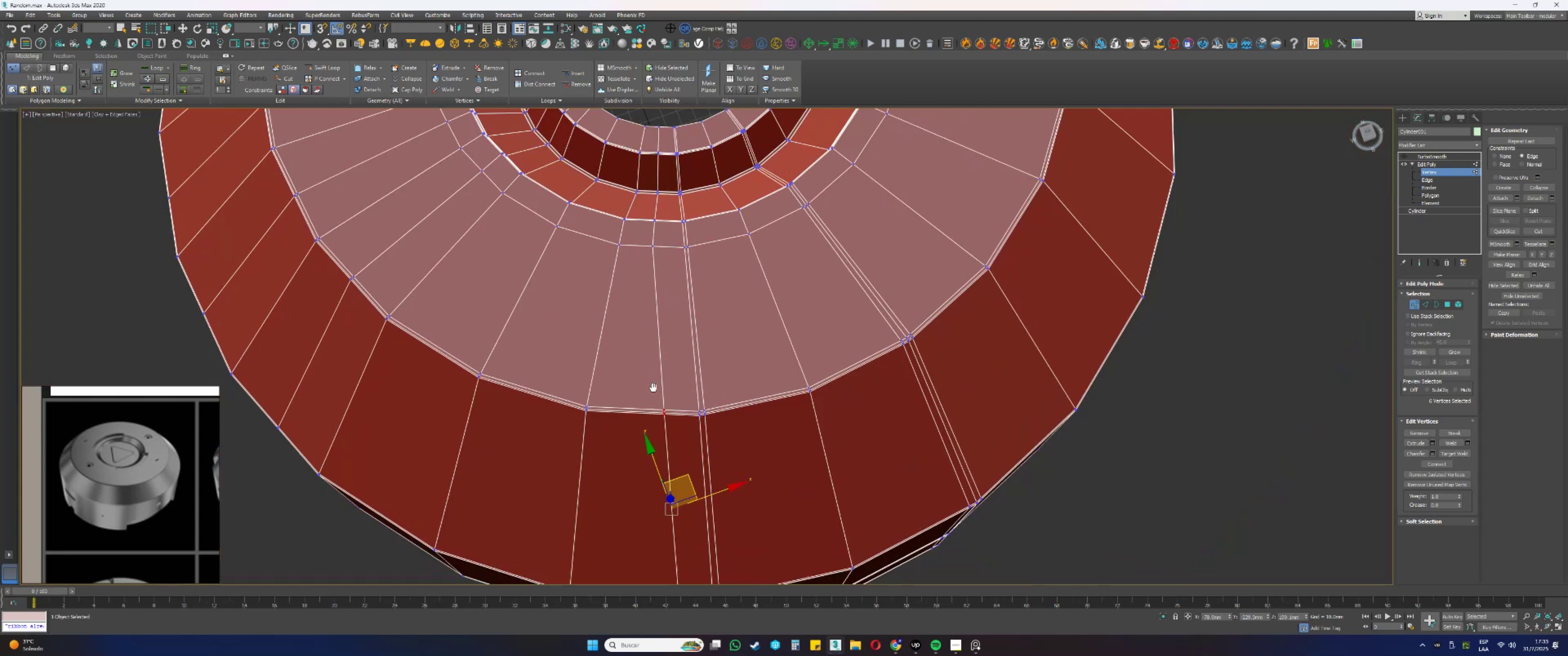 
key(Alt+AltLeft)
 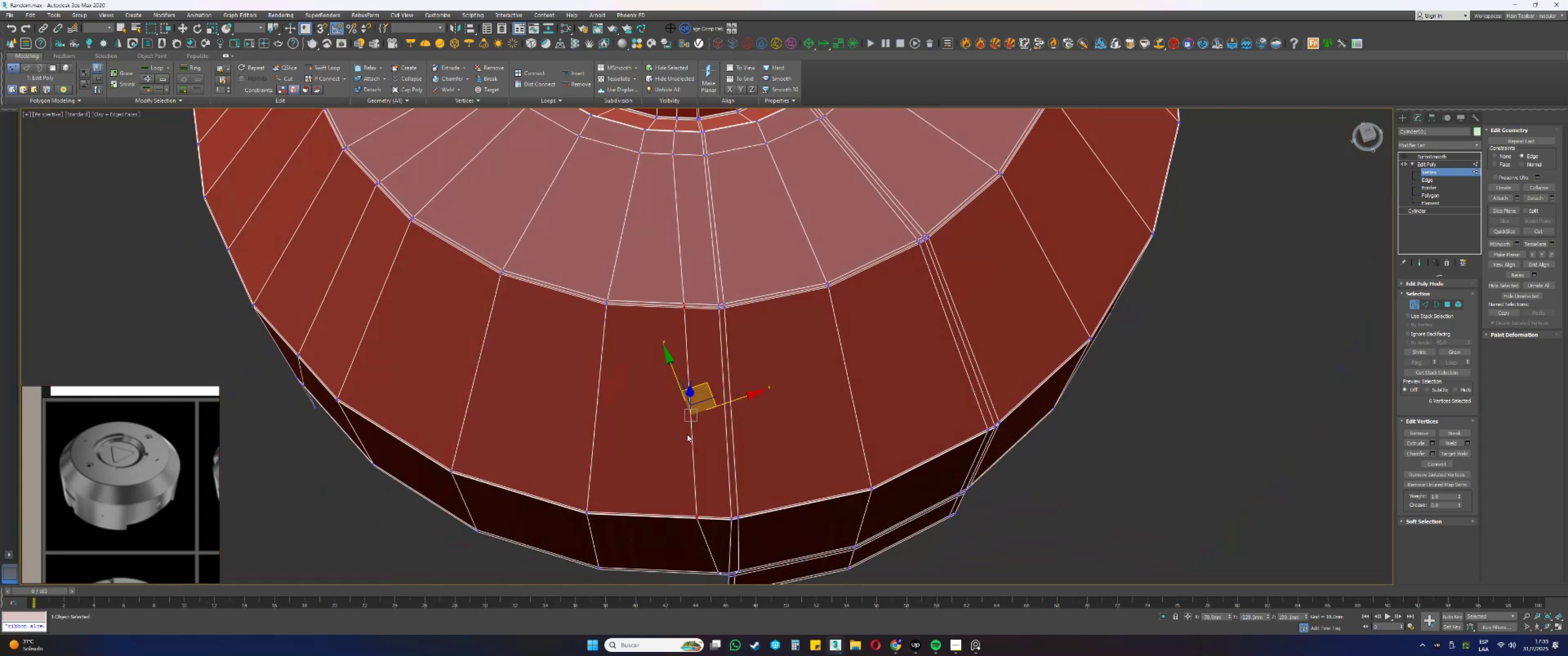 
key(Alt+AltLeft)
 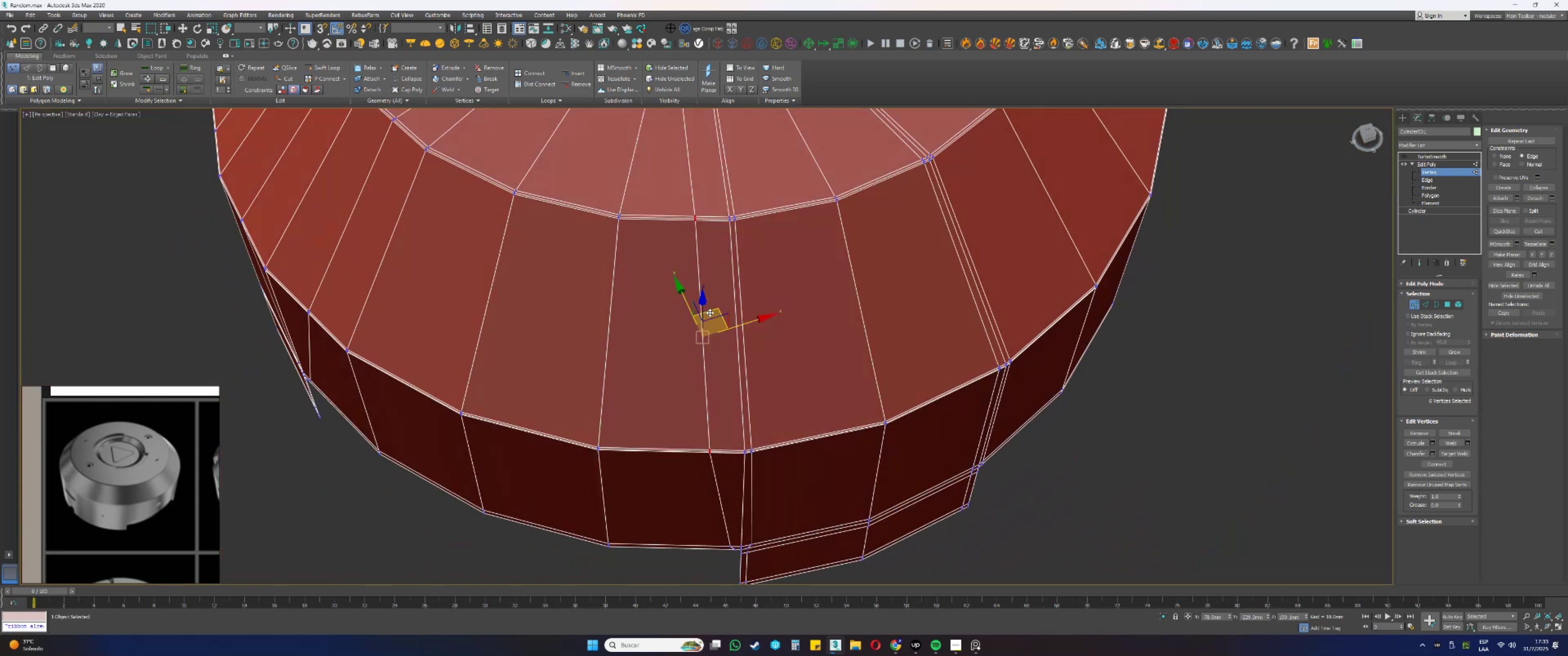 
left_click_drag(start_coordinate=[712, 311], to_coordinate=[694, 317])
 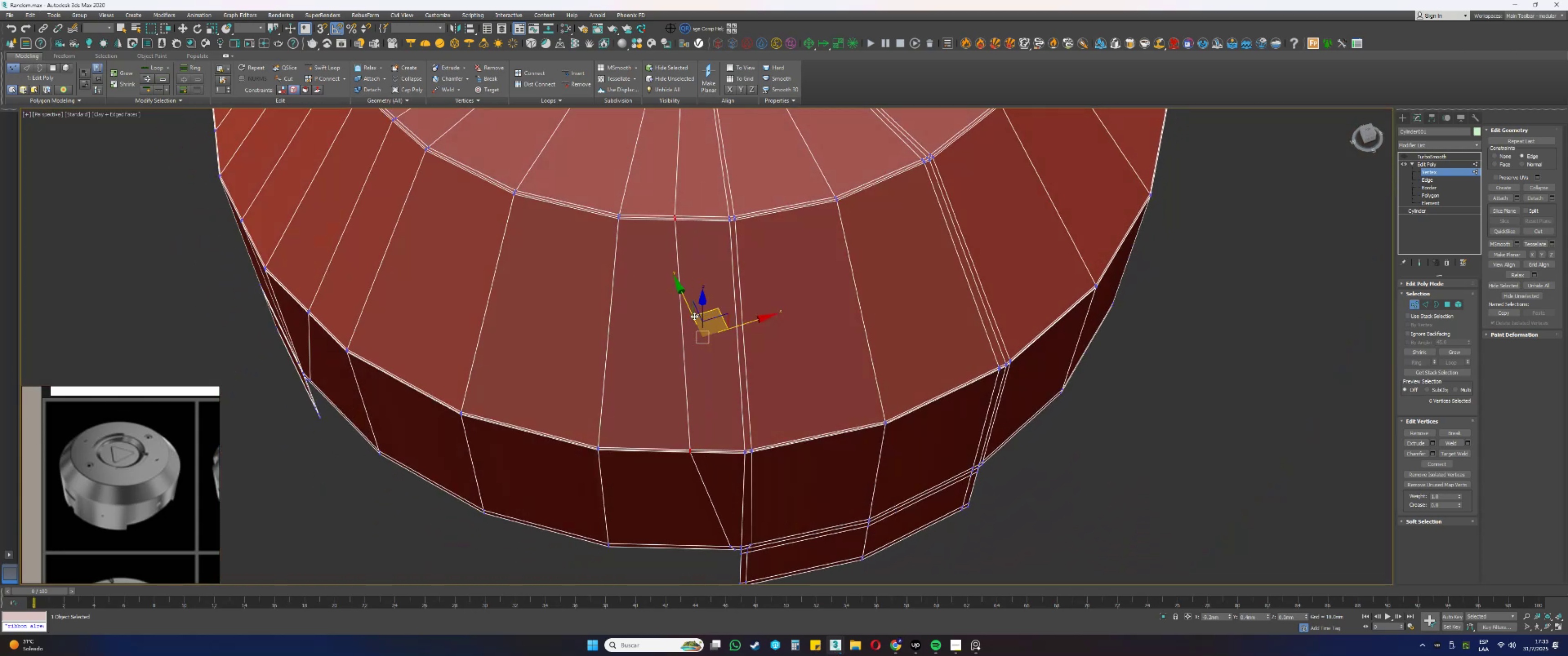 
hold_key(key=AltLeft, duration=0.33)
left_click_drag(start_coordinate=[712, 273], to_coordinate=[569, 131])
 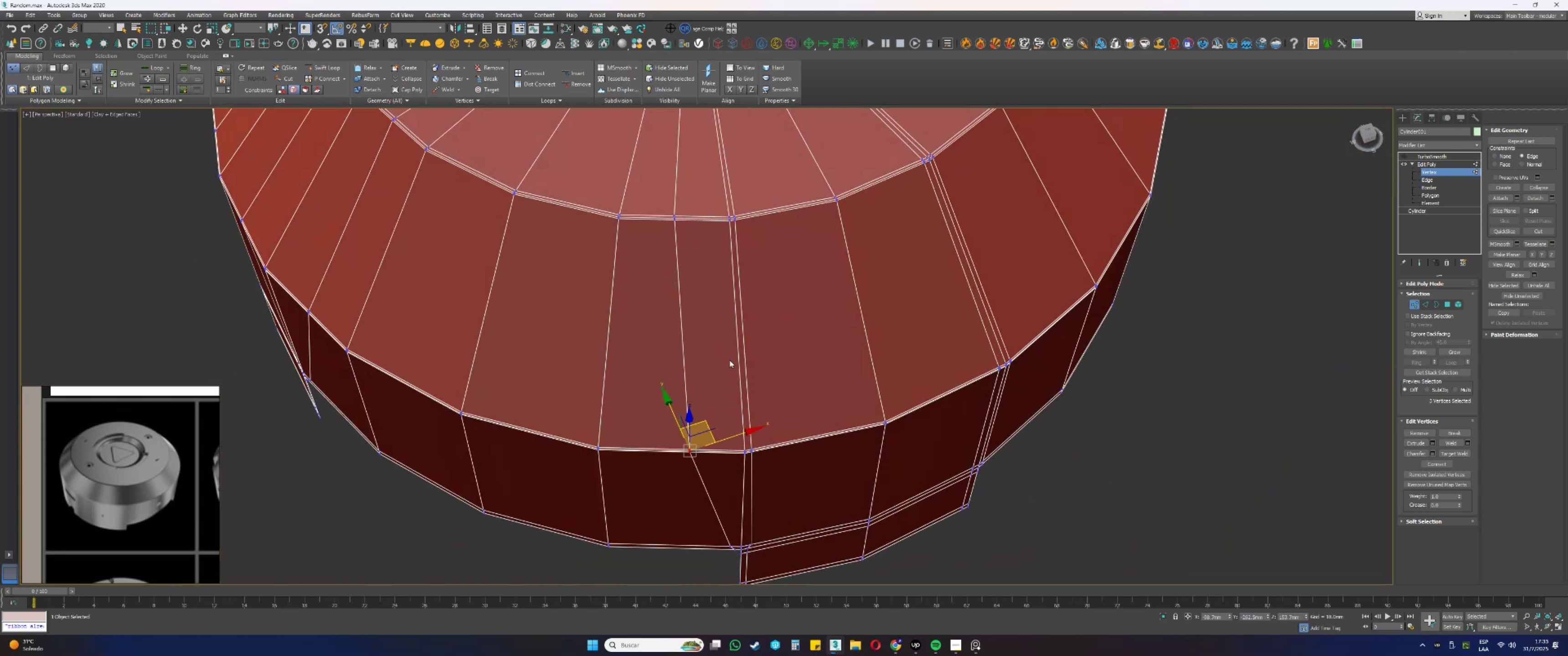 
key(Alt+AltLeft)
 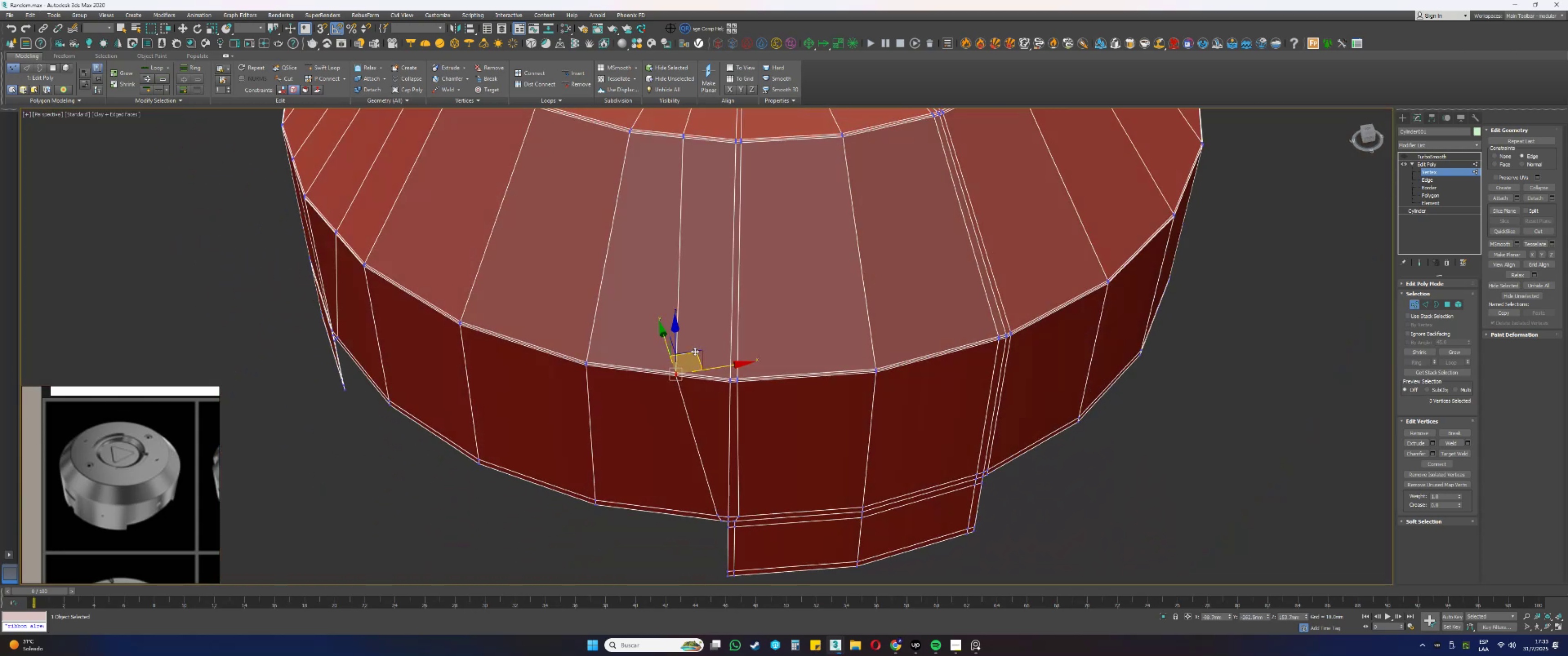 
left_click_drag(start_coordinate=[697, 358], to_coordinate=[679, 355])
 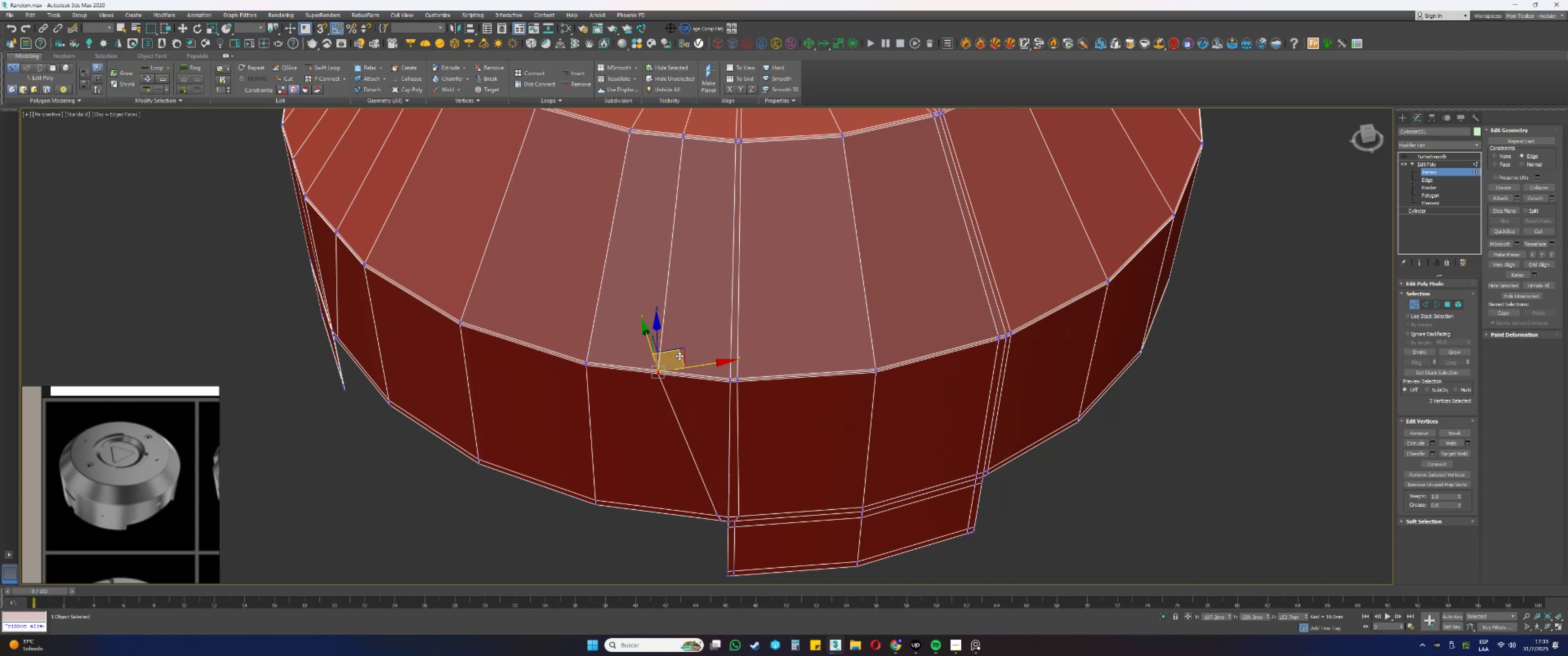 
wait(25.3)
 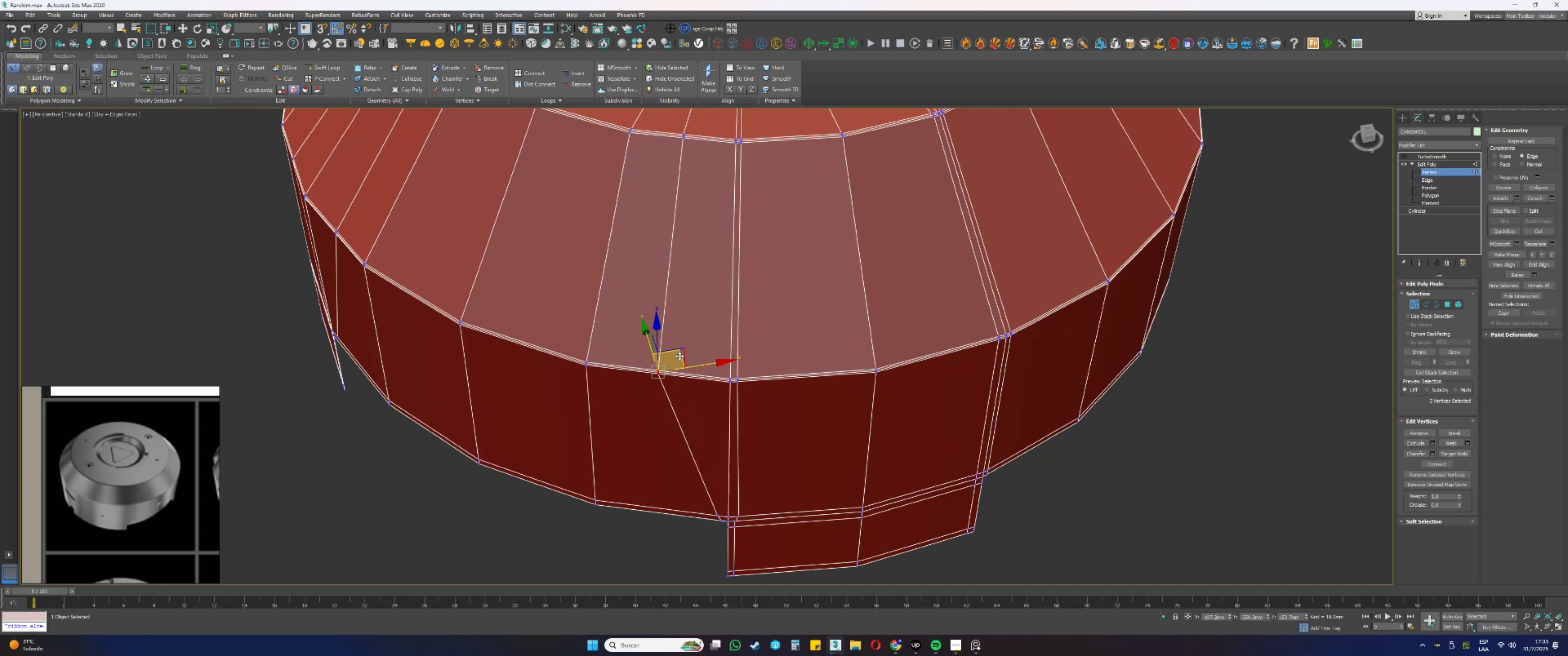 
scroll: coordinate [750, 370], scroll_direction: up, amount: 2.0
 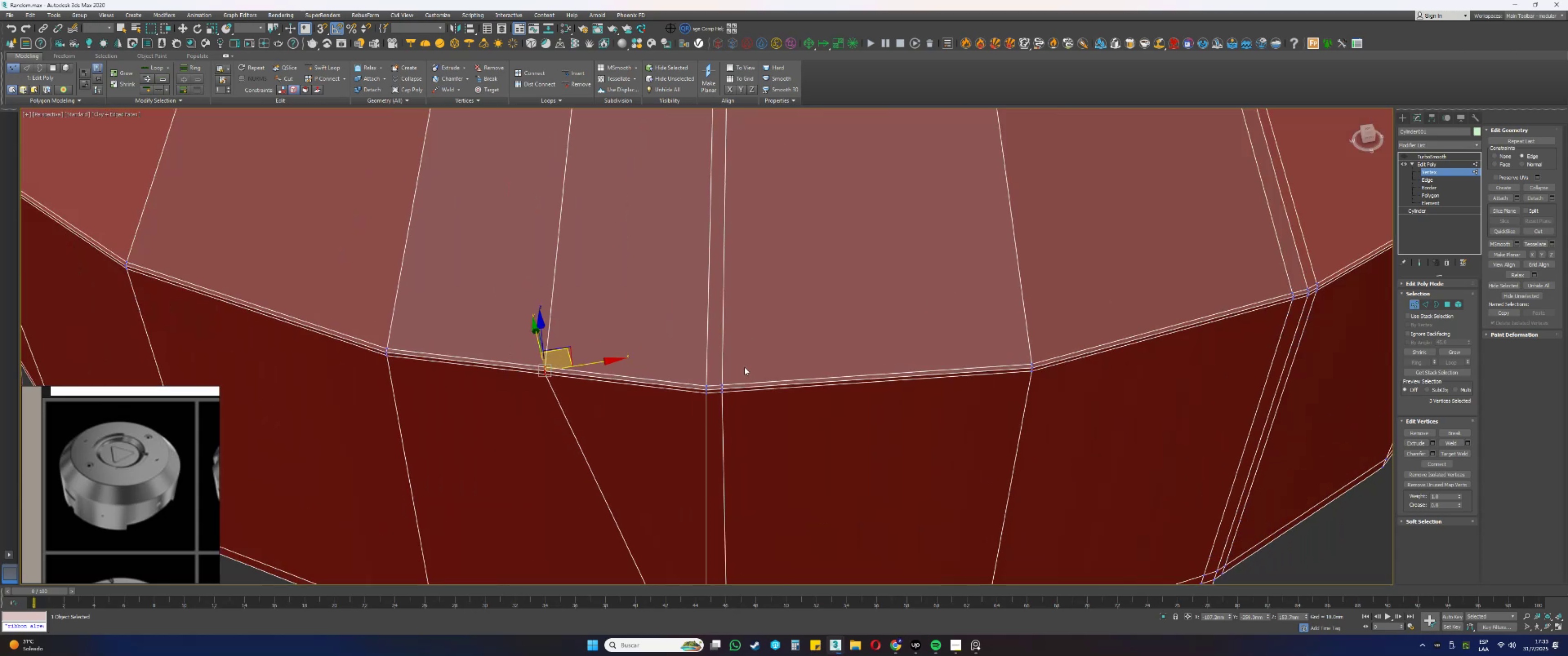 
key(F3)
 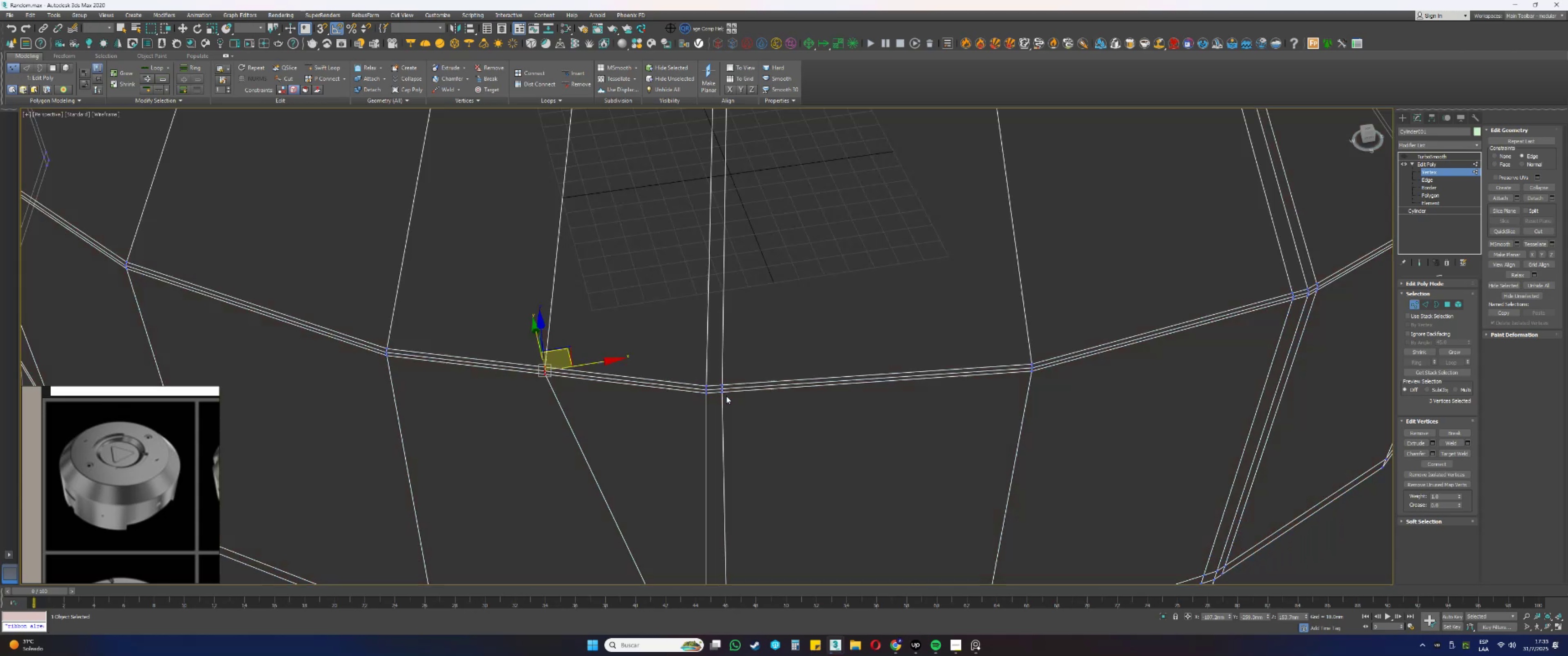 
left_click_drag(start_coordinate=[746, 416], to_coordinate=[718, 371])
 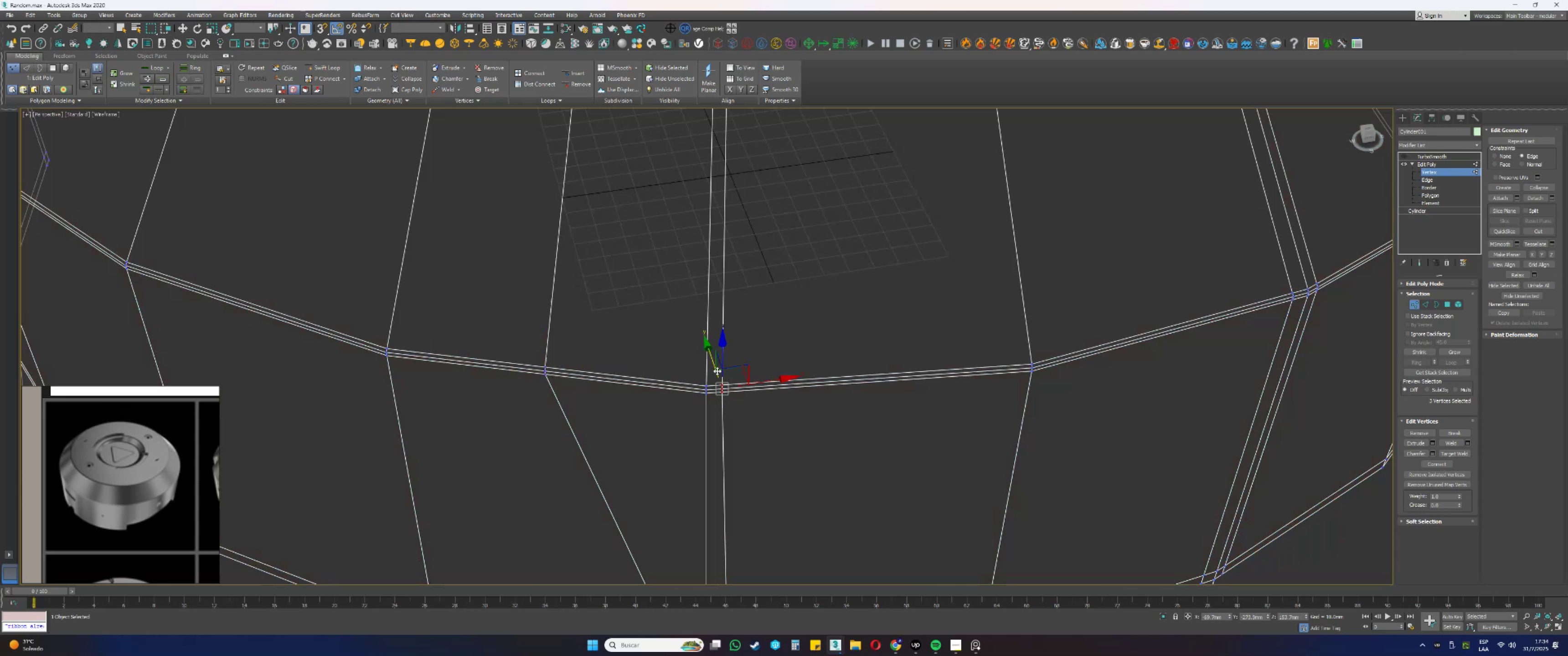 
scroll: coordinate [724, 405], scroll_direction: down, amount: 2.0
 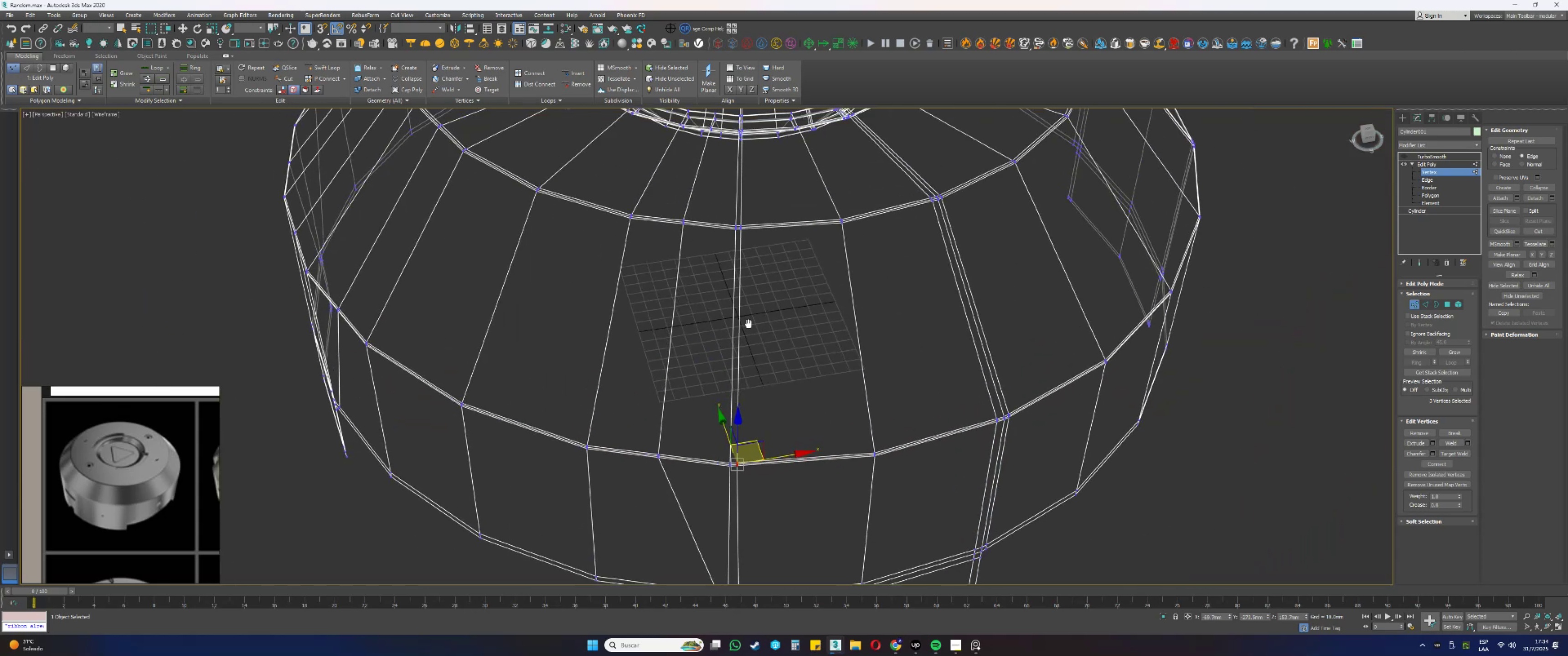 
scroll: coordinate [746, 226], scroll_direction: up, amount: 3.0
 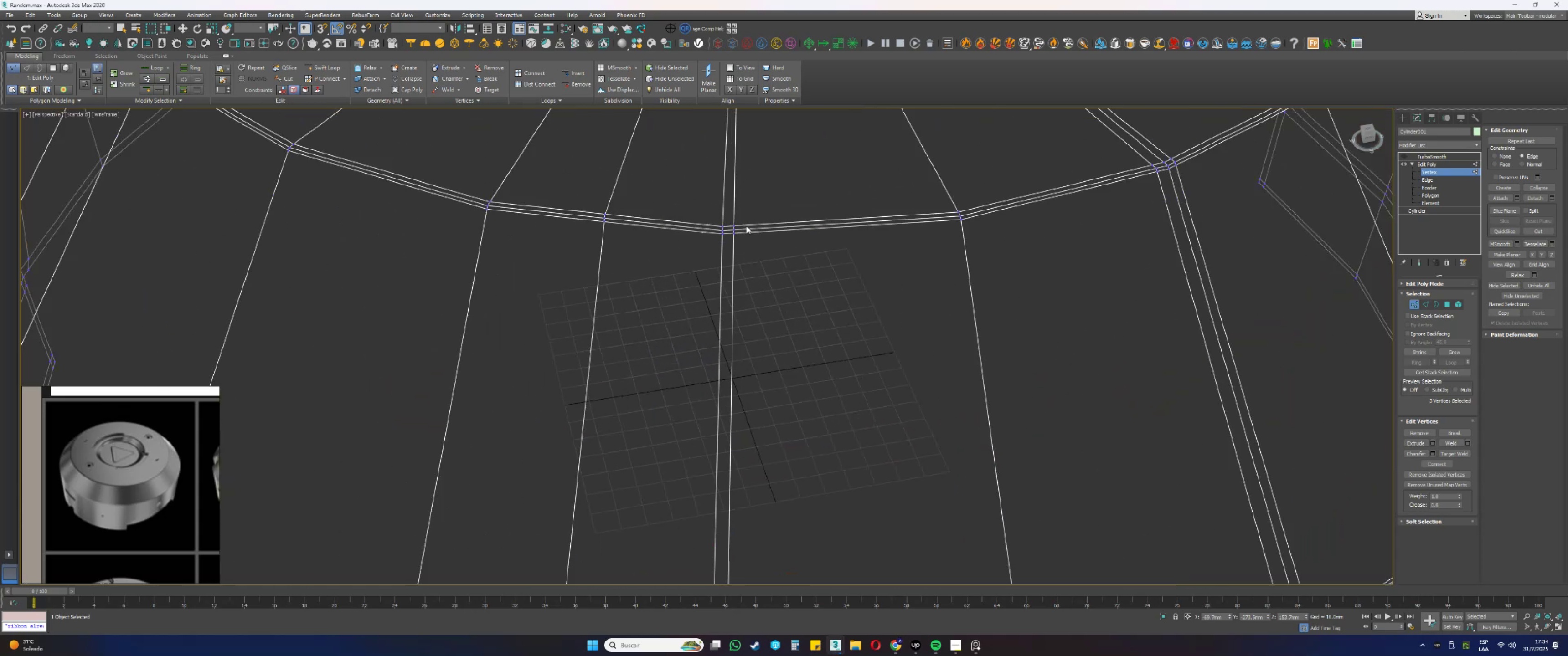 
hold_key(key=ControlLeft, duration=0.39)
left_click_drag(start_coordinate=[743, 260], to_coordinate=[724, 210])
 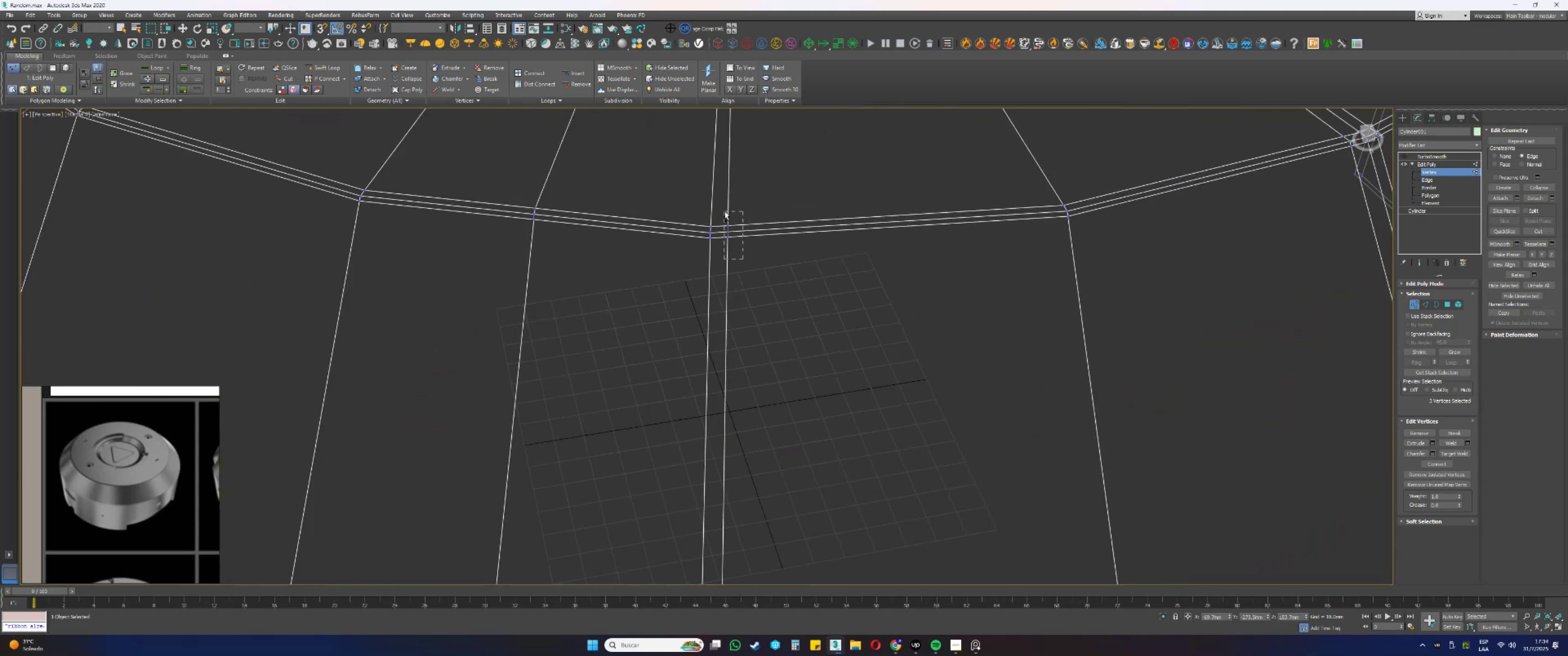 
scroll: coordinate [739, 282], scroll_direction: down, amount: 3.0
 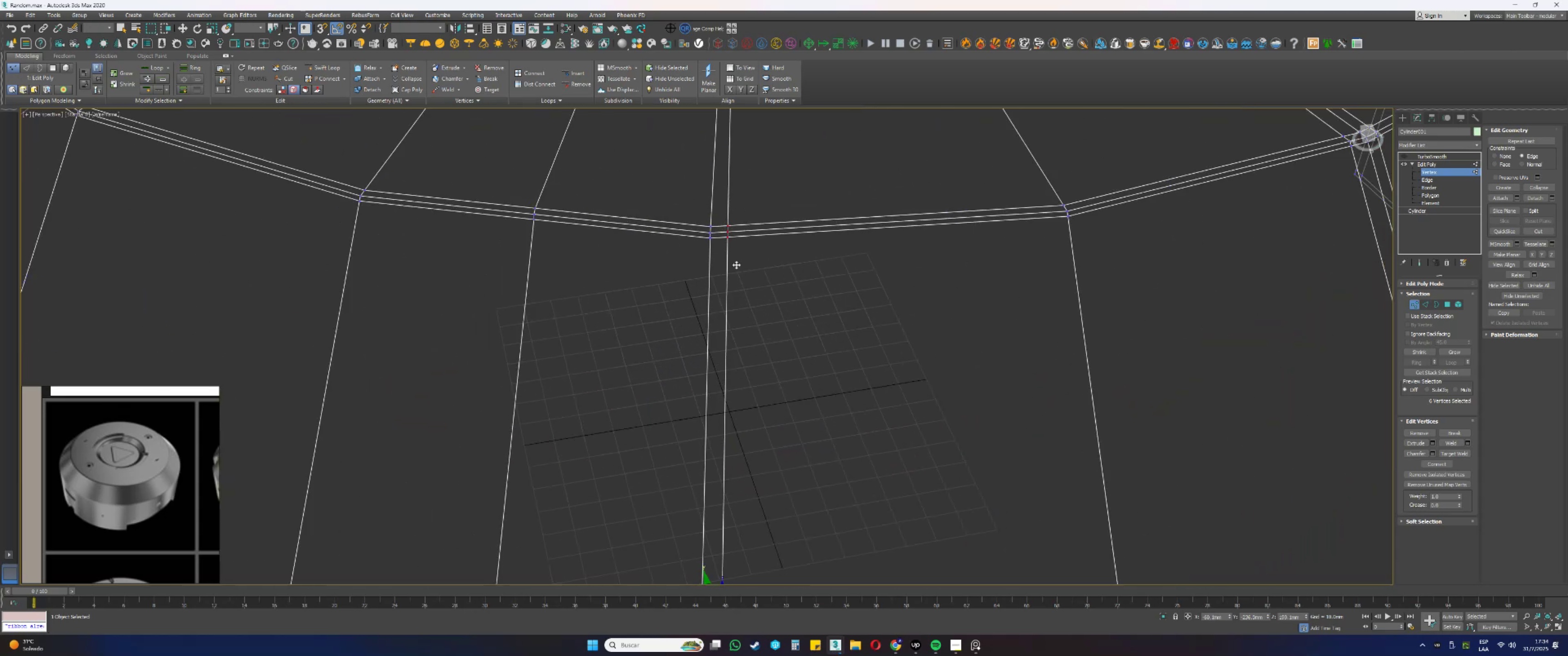 
hold_key(key=AltLeft, duration=0.5)
 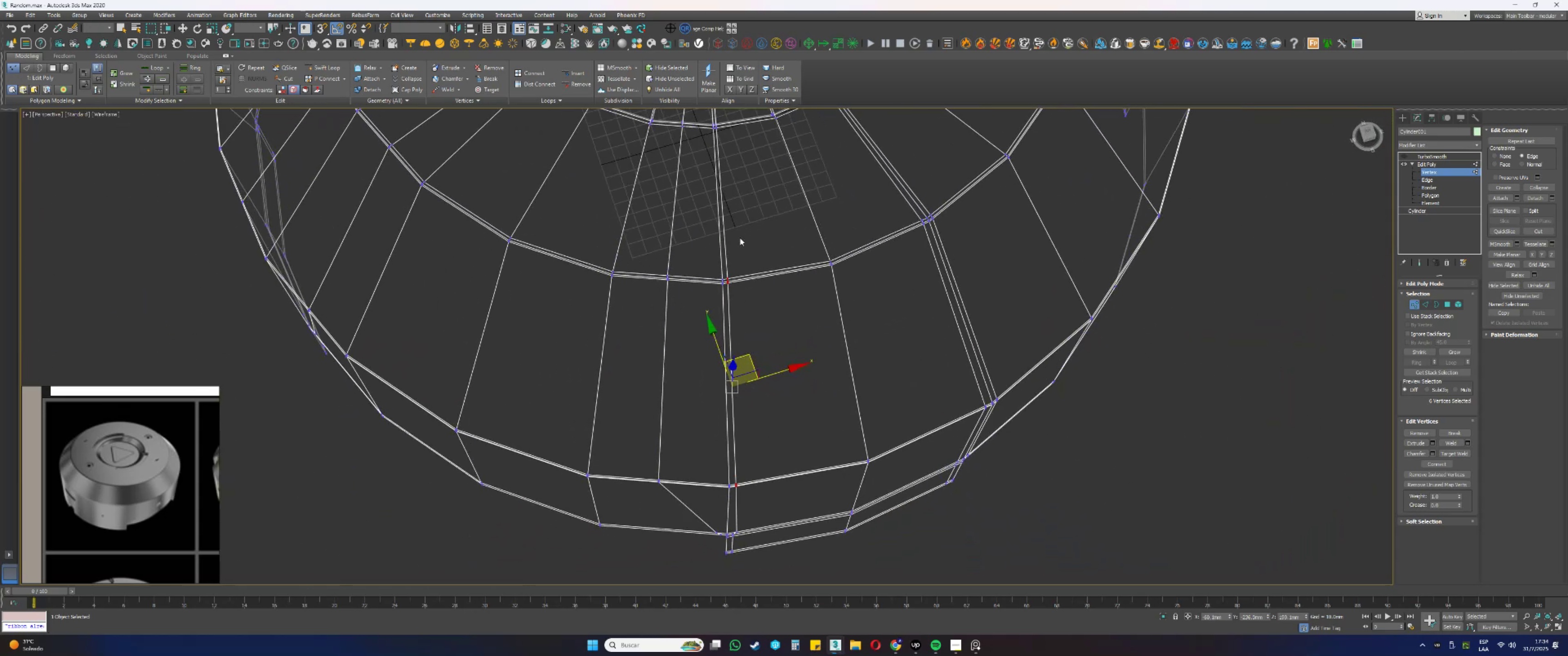 
key(Alt+AltLeft)
 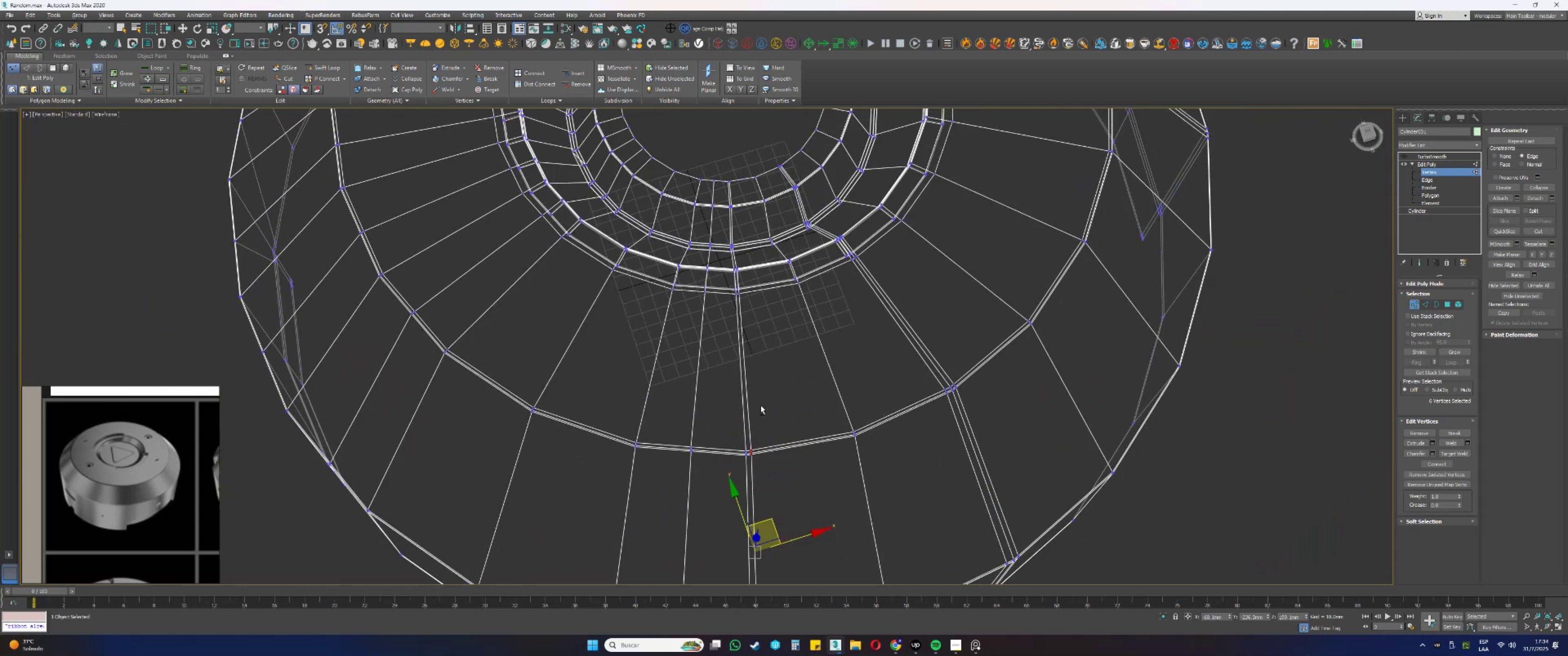 
double_click([761, 405])
 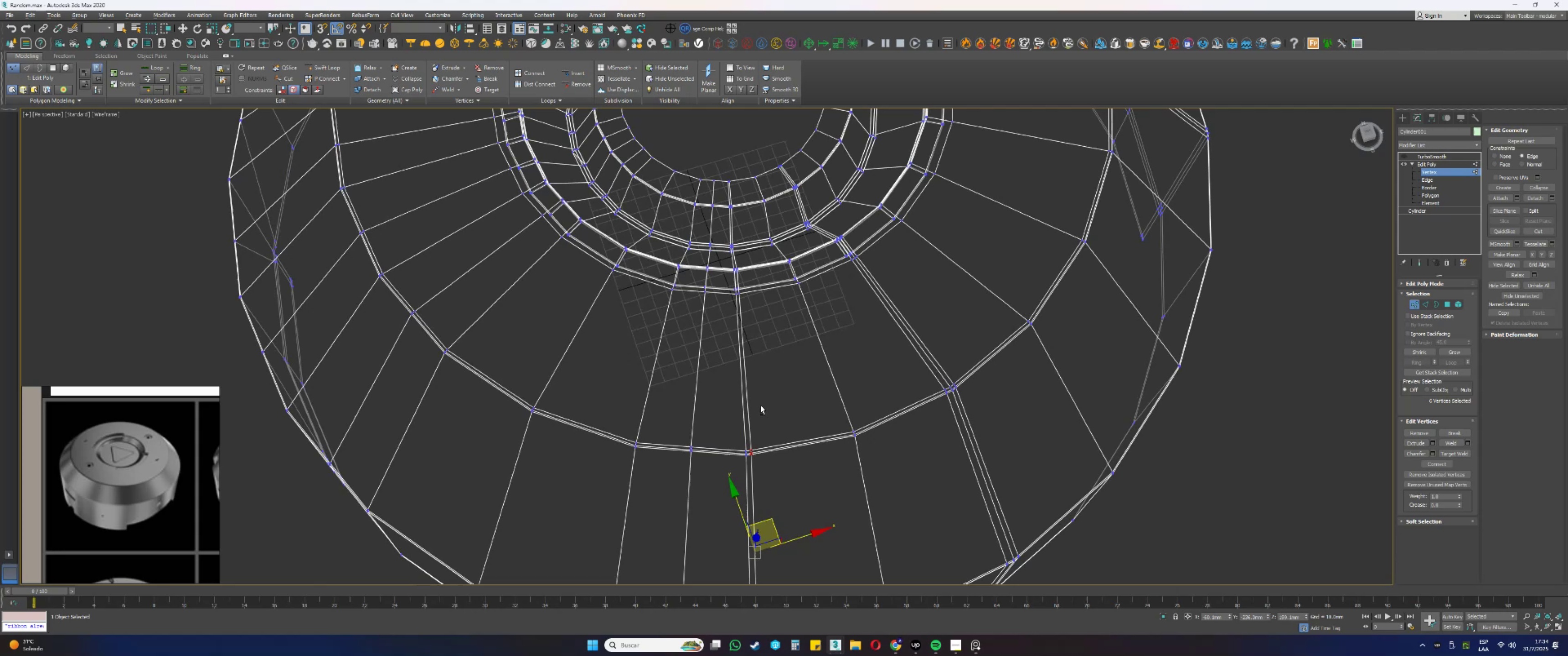 
key(Alt+AltLeft)
 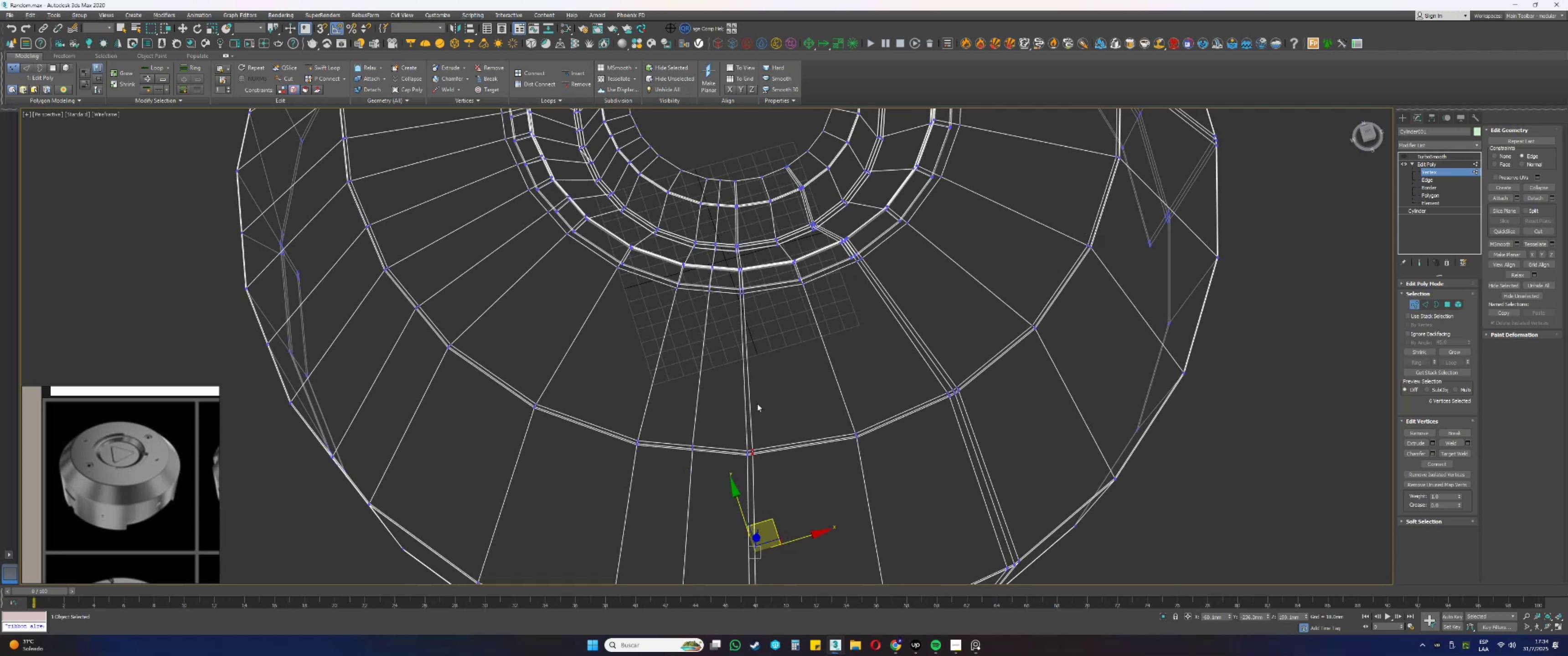 
scroll: coordinate [743, 264], scroll_direction: up, amount: 5.0
 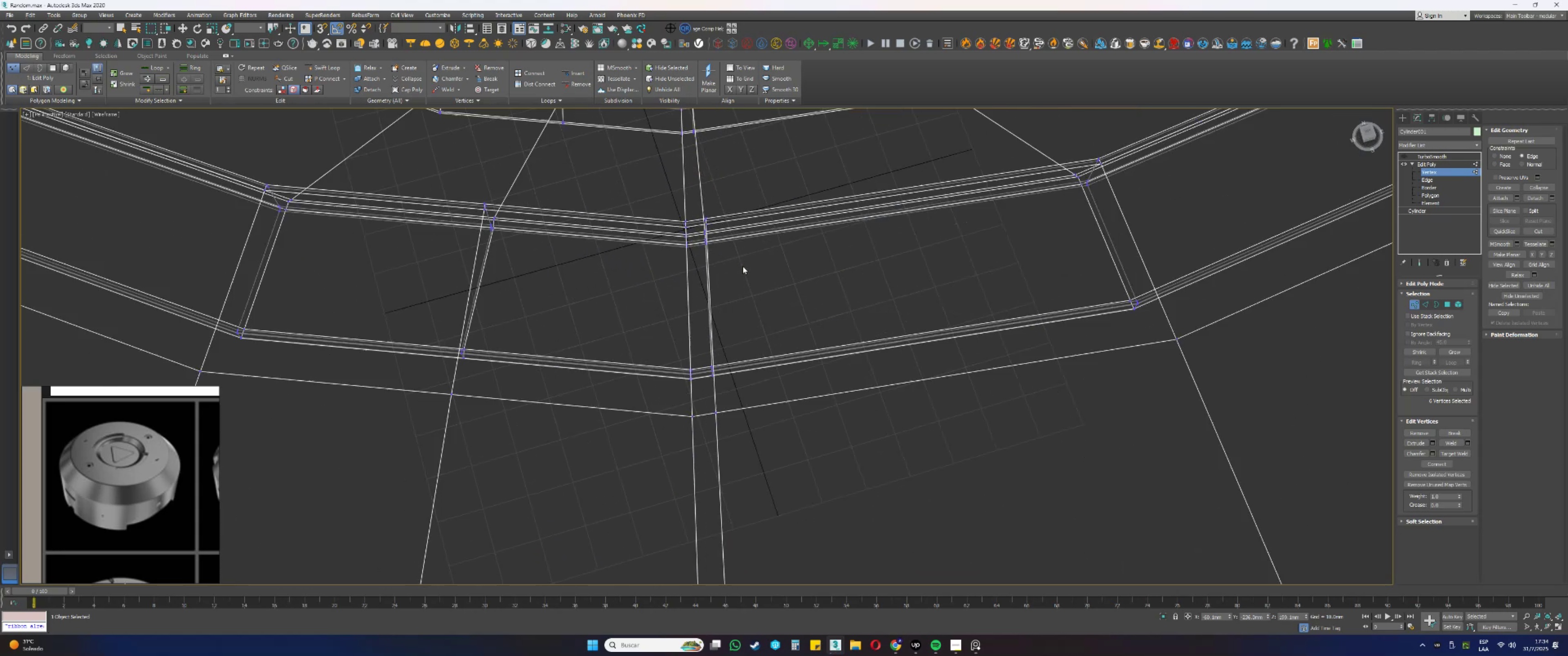 
hold_key(key=ControlLeft, duration=1.05)
left_click_drag(start_coordinate=[735, 423], to_coordinate=[712, 405])
 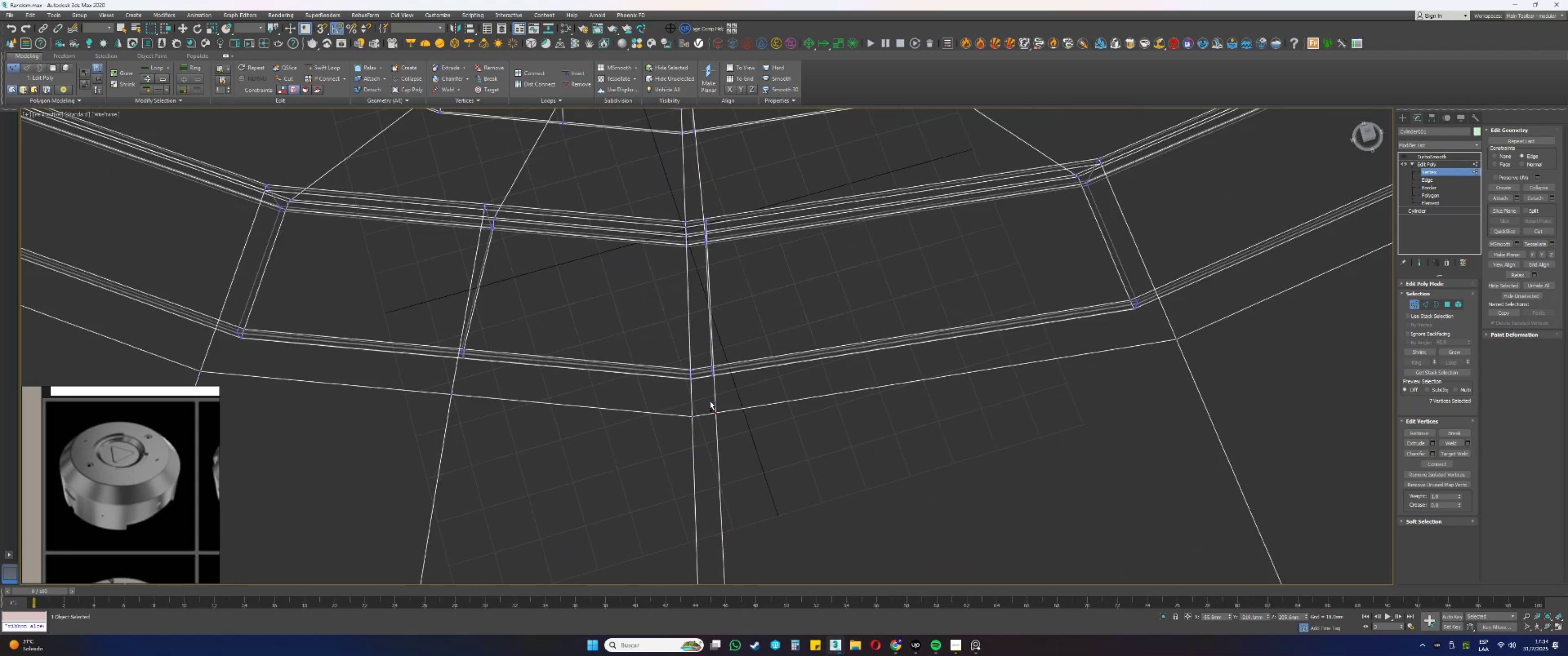 
left_click_drag(start_coordinate=[727, 394], to_coordinate=[707, 352])
 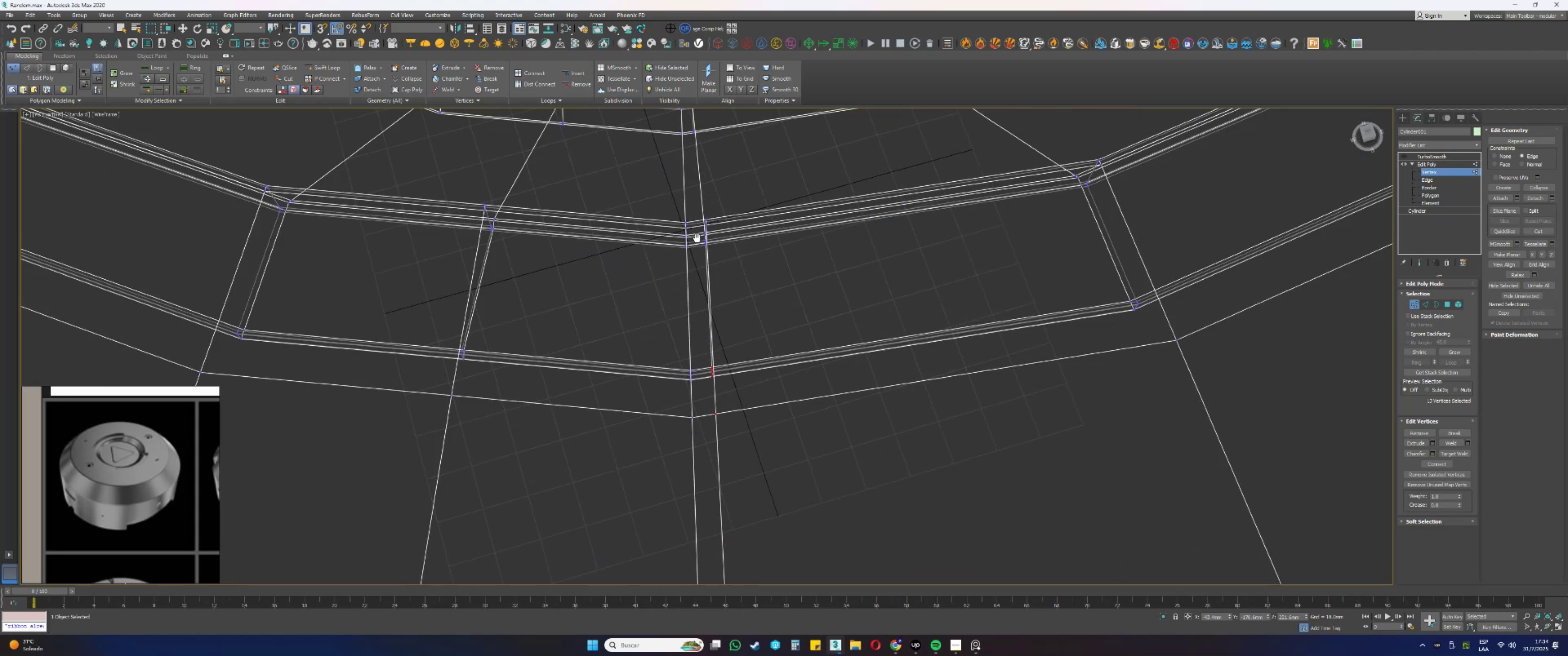 
hold_key(key=ControlLeft, duration=0.7)
left_click_drag(start_coordinate=[746, 427], to_coordinate=[722, 383])
 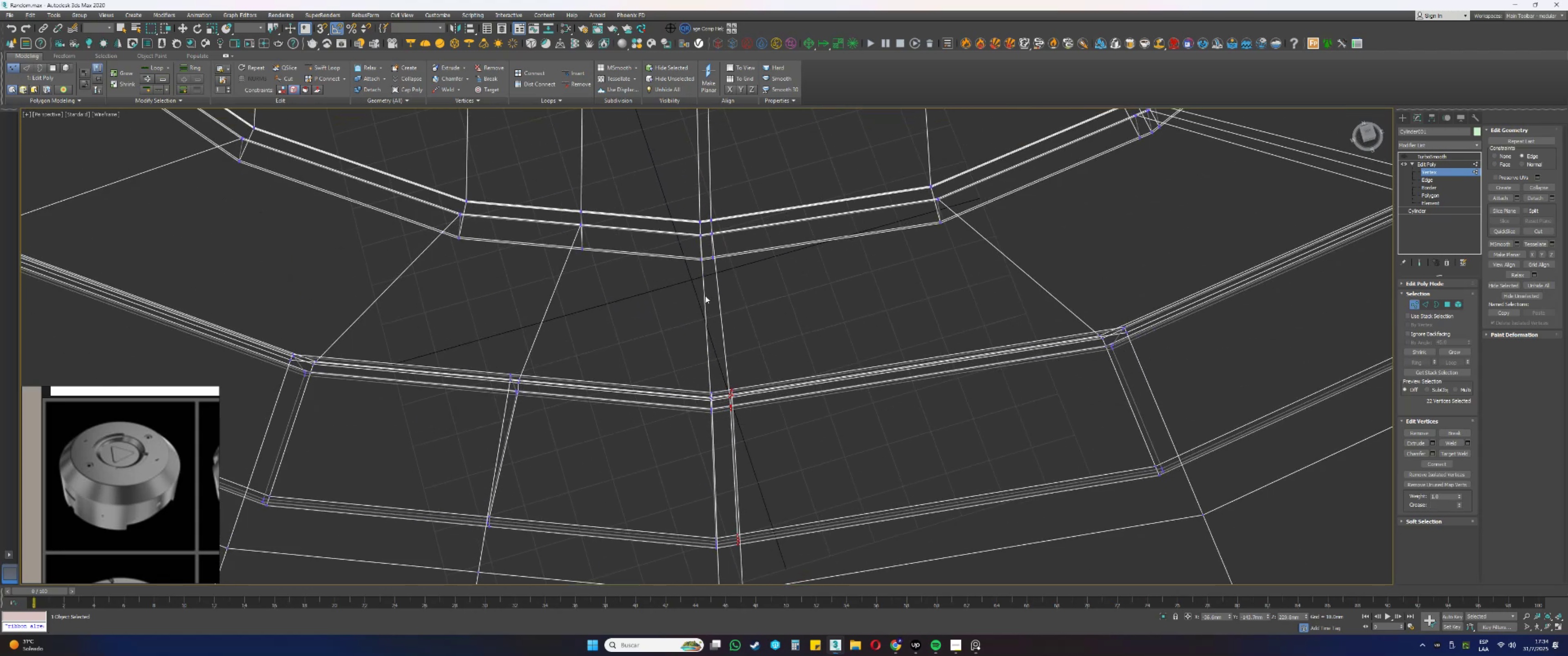 
hold_key(key=ControlLeft, duration=1.53)
left_click_drag(start_coordinate=[736, 390], to_coordinate=[715, 310])
 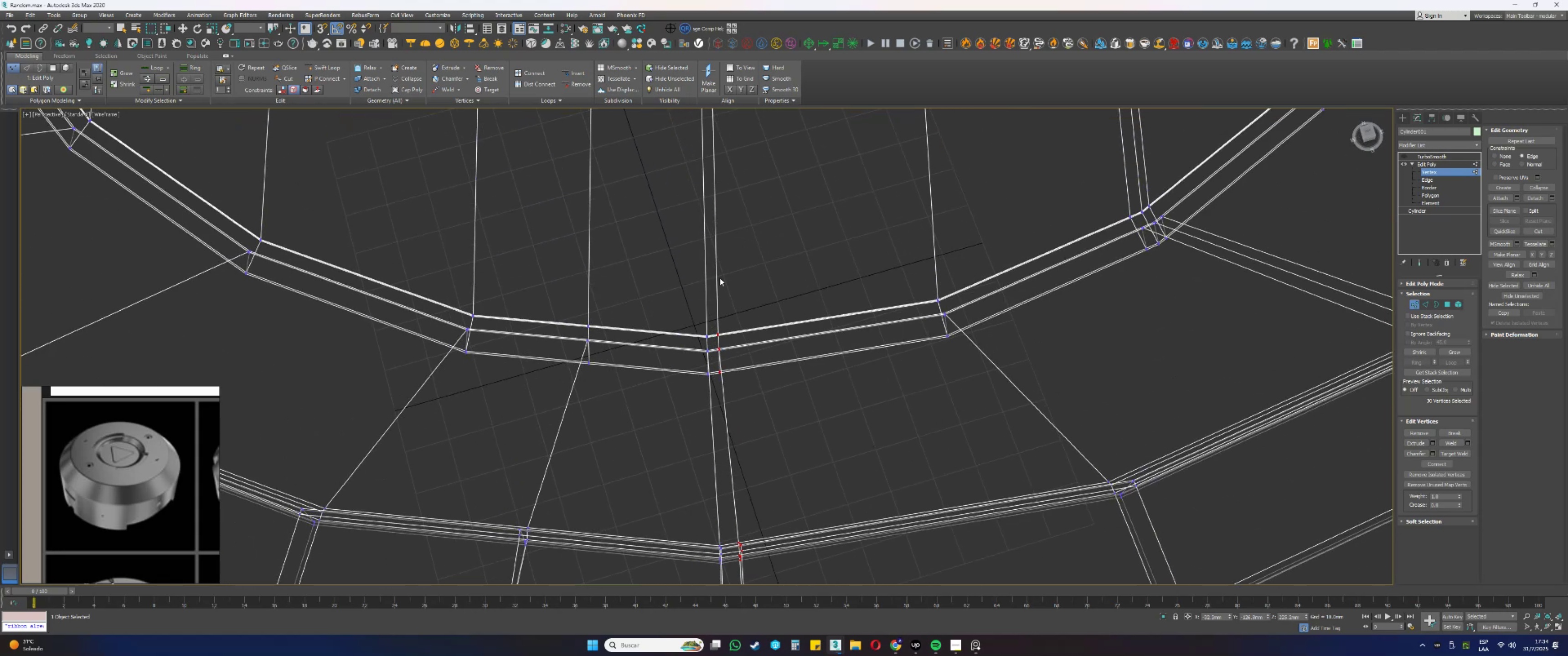 
key(Control+ControlLeft)
 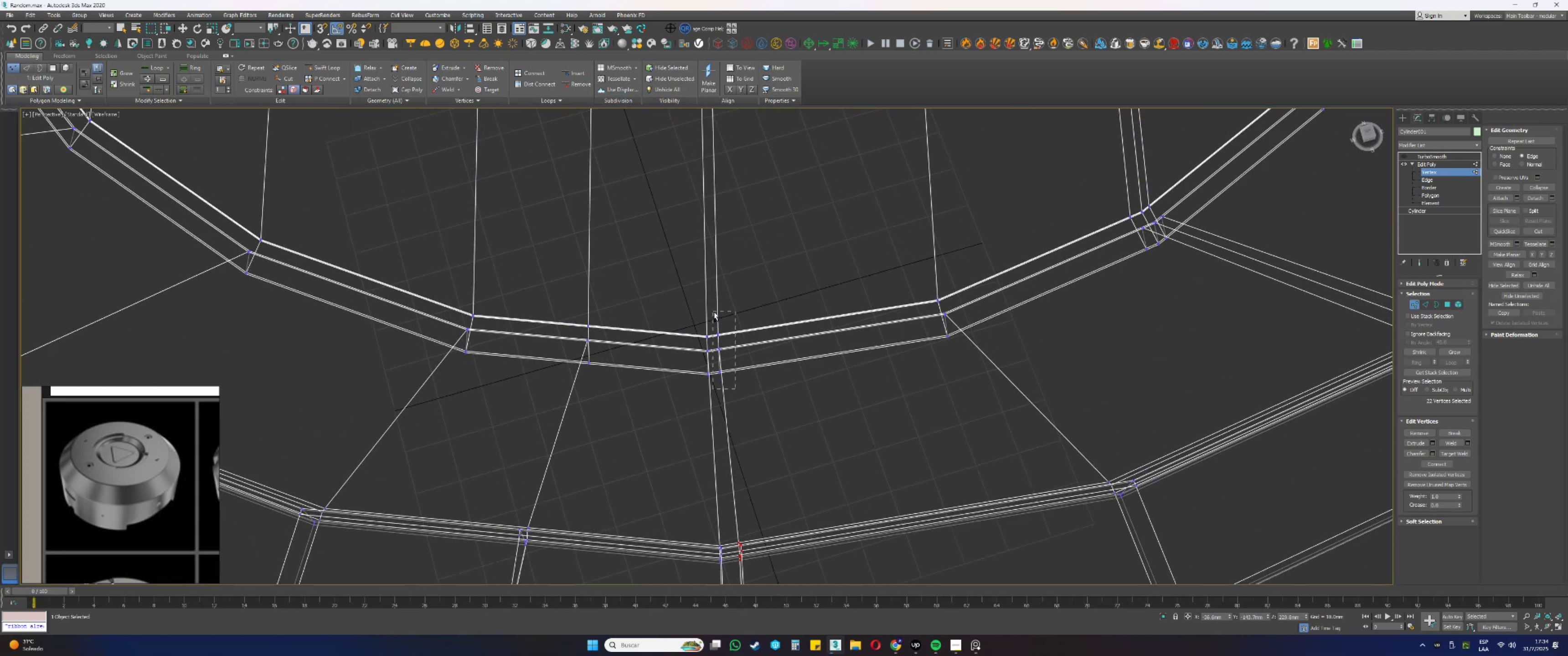 
key(Control+ControlLeft)
 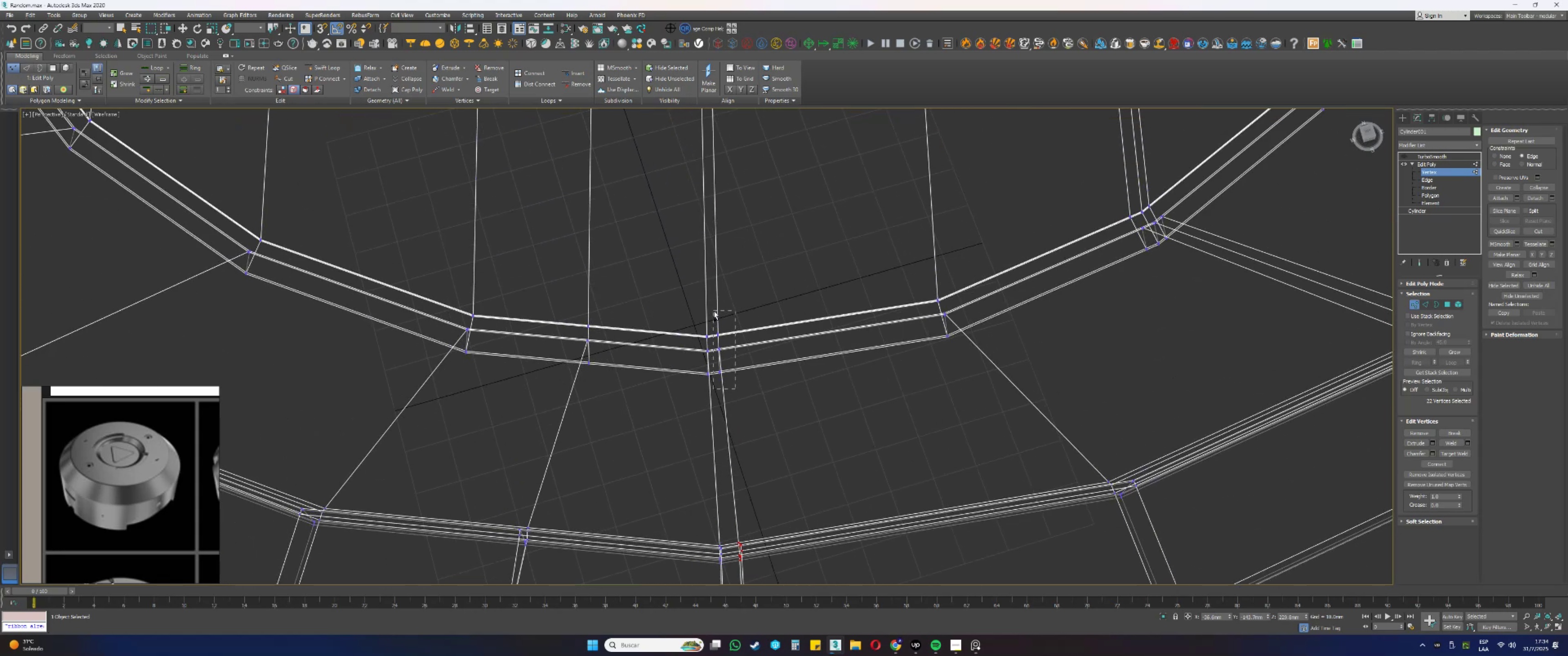 
key(Control+ControlLeft)
 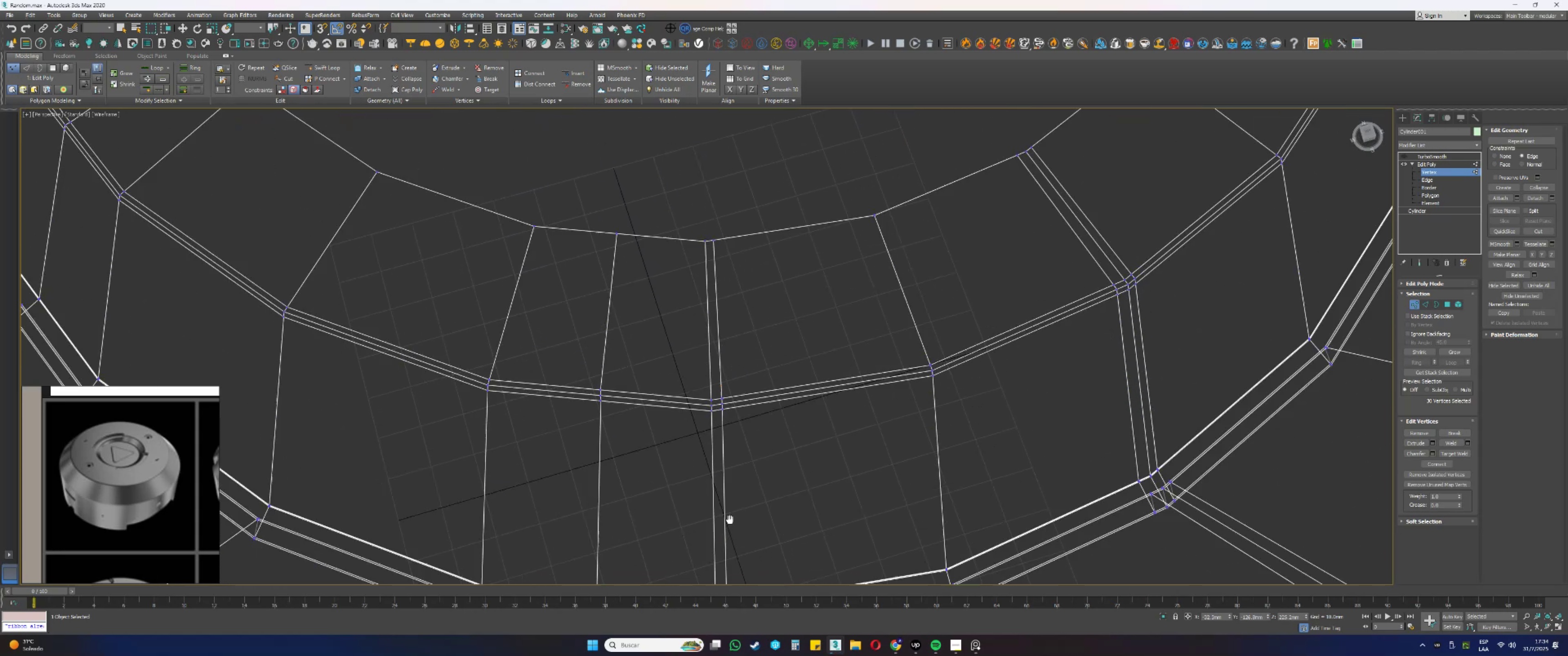 
hold_key(key=ControlLeft, duration=0.67)
left_click_drag(start_coordinate=[737, 422], to_coordinate=[718, 386])
 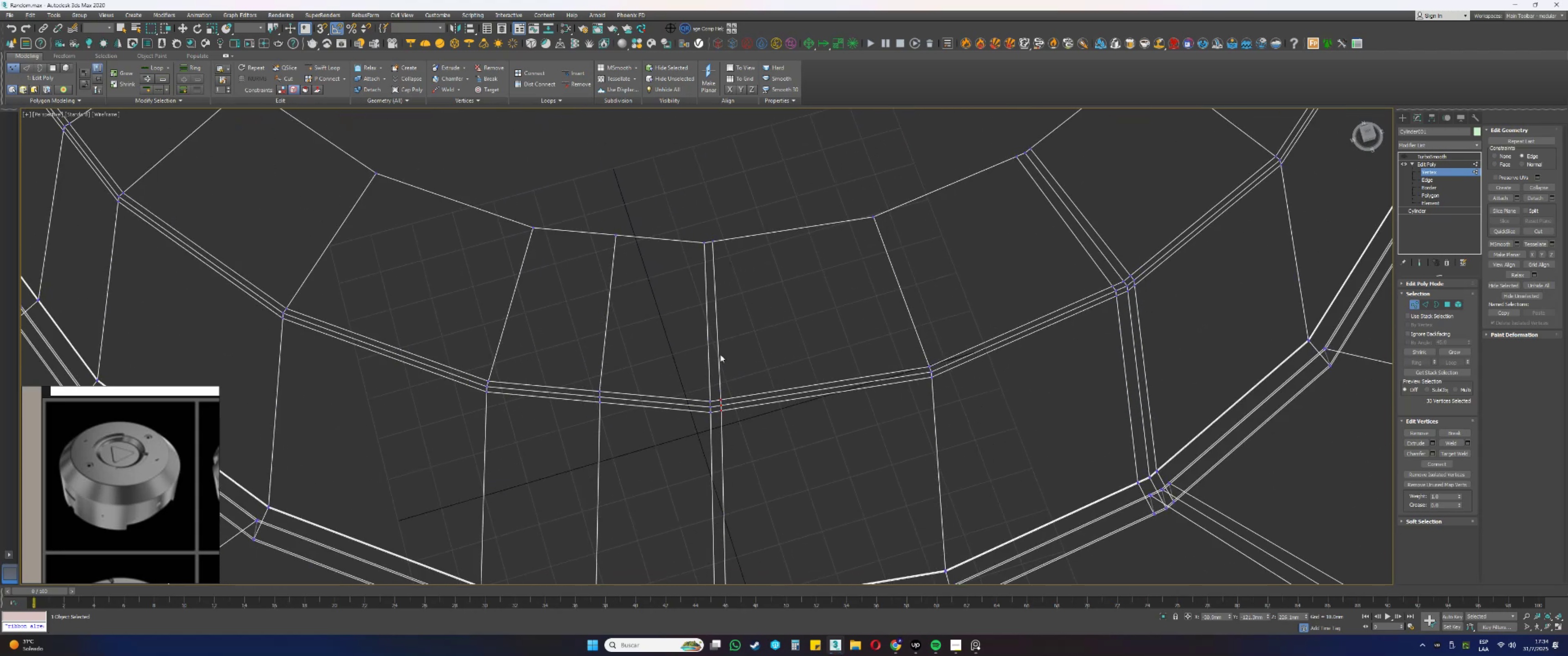 
hold_key(key=ControlLeft, duration=0.64)
left_click_drag(start_coordinate=[715, 268], to_coordinate=[711, 227])
 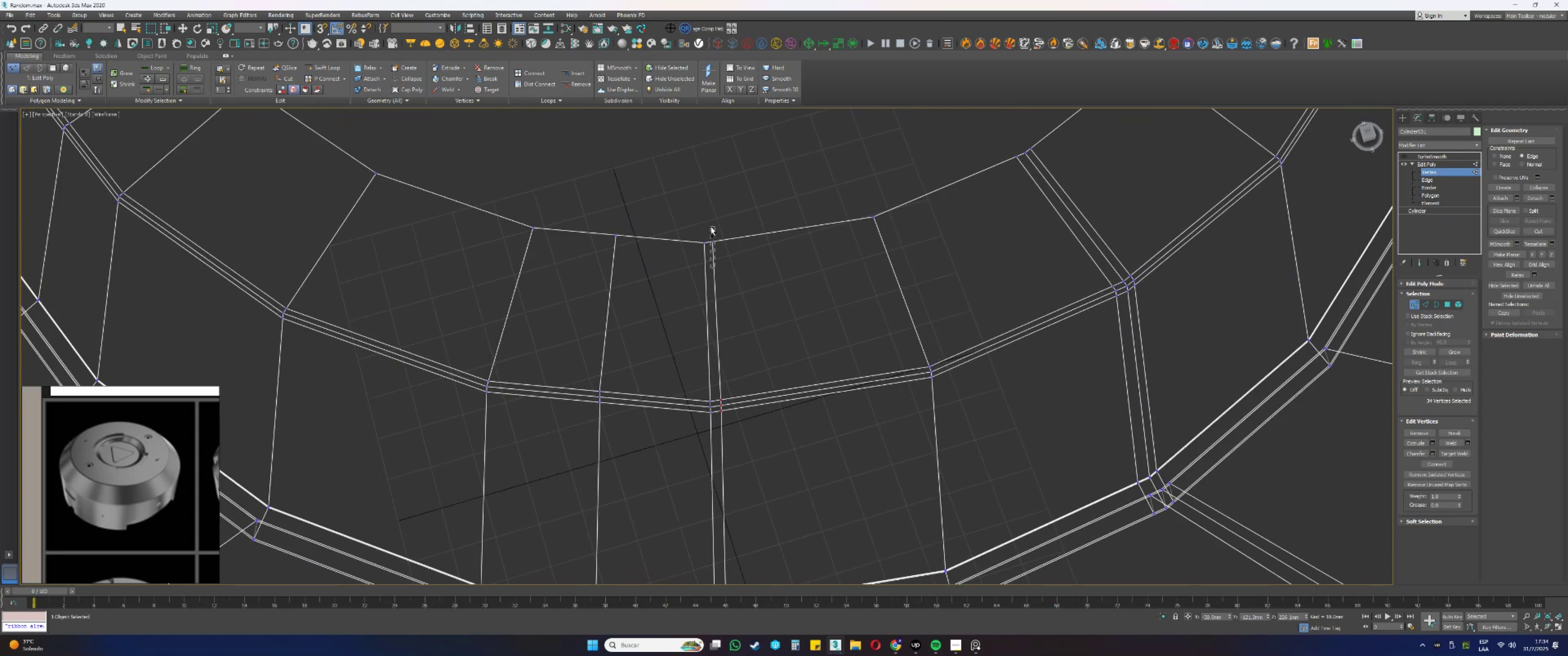 
scroll: coordinate [704, 231], scroll_direction: down, amount: 5.0
 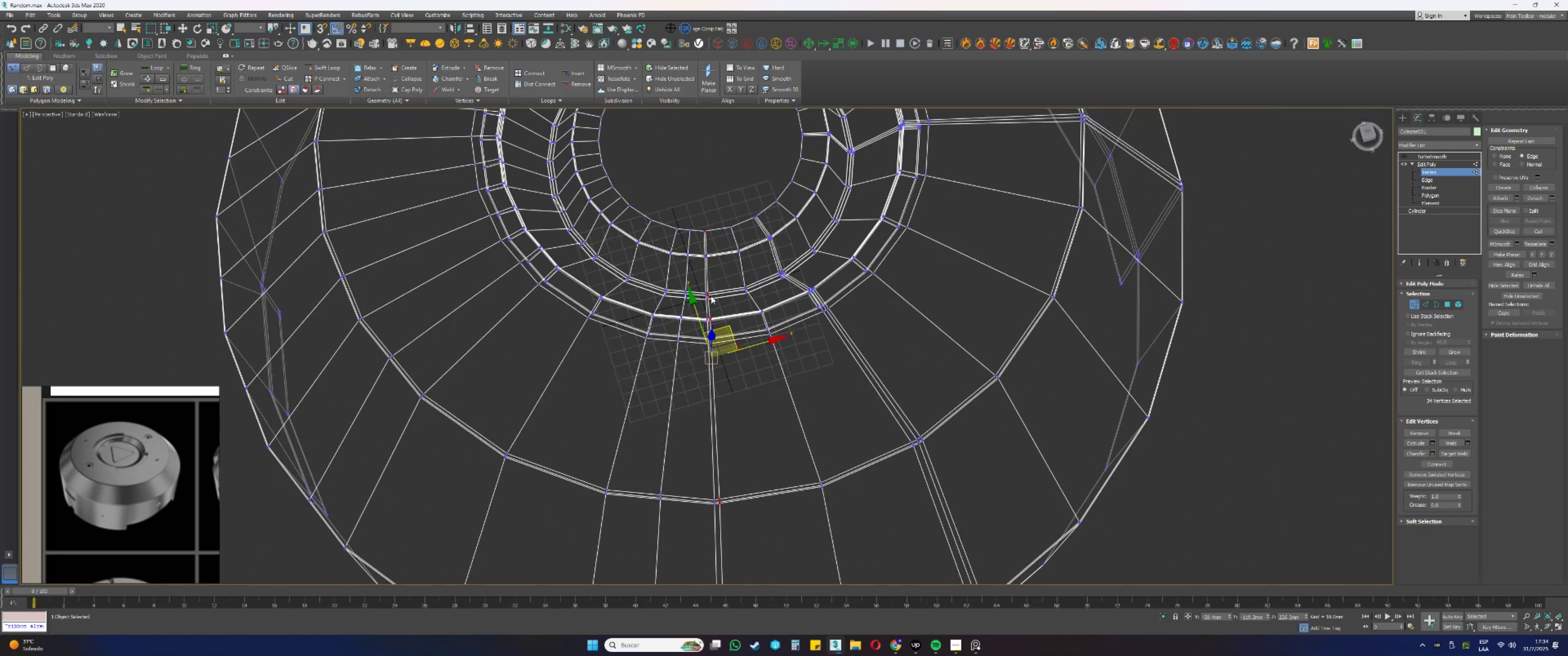 
key(Alt+AltLeft)
 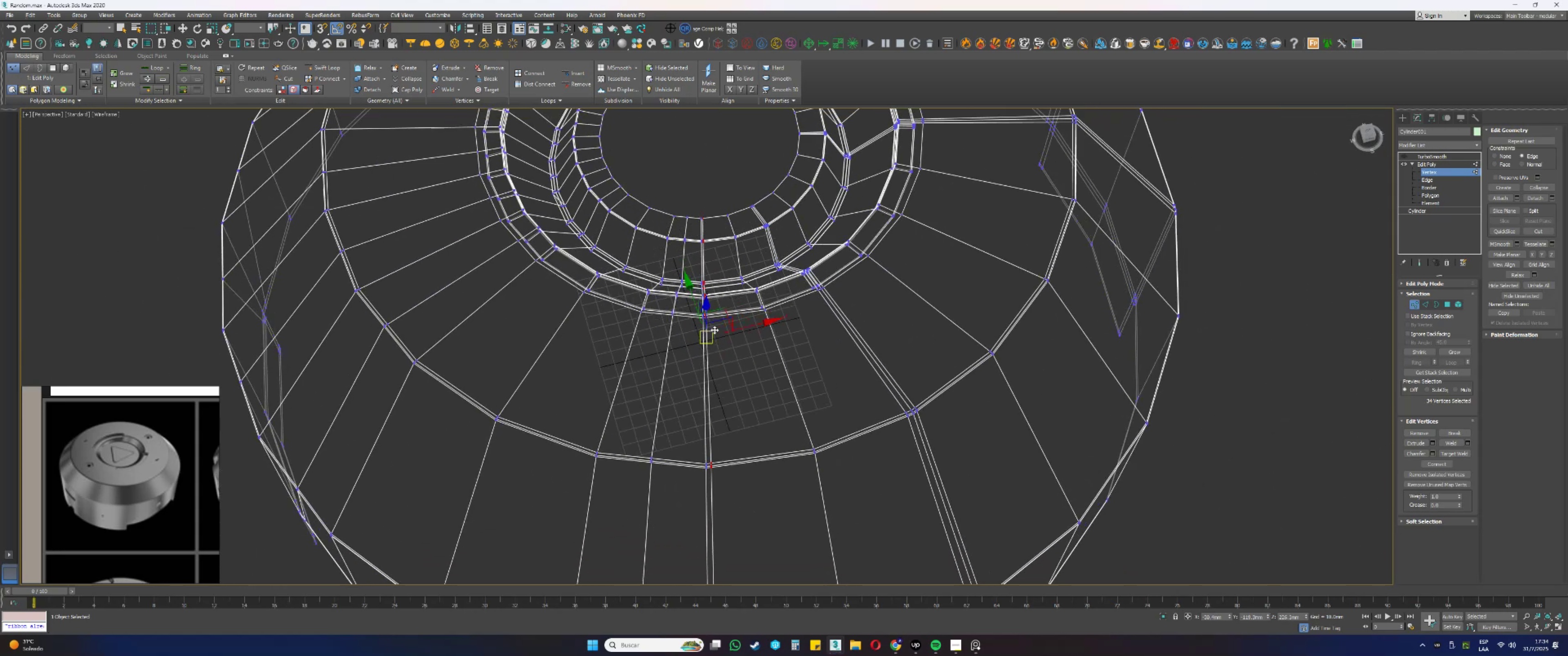 
key(F3)
 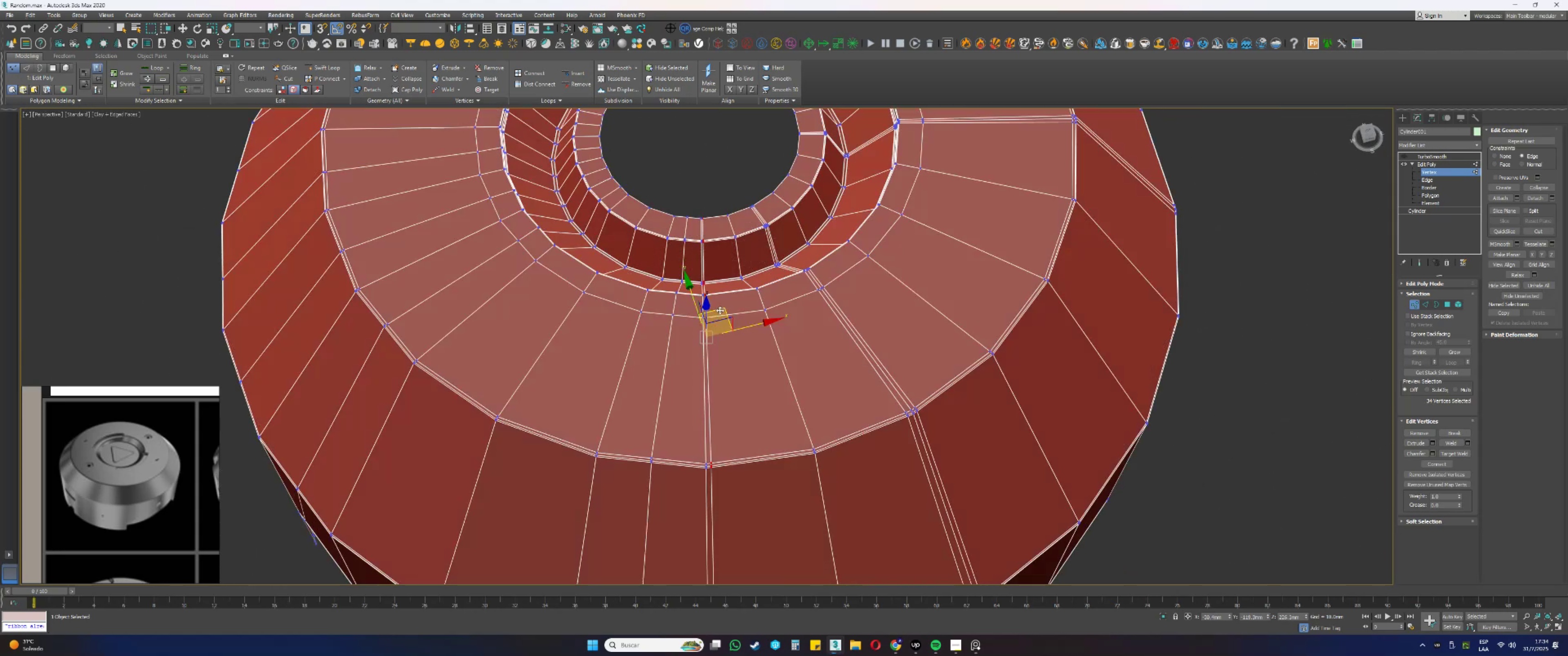 
left_click_drag(start_coordinate=[722, 308], to_coordinate=[733, 313])
 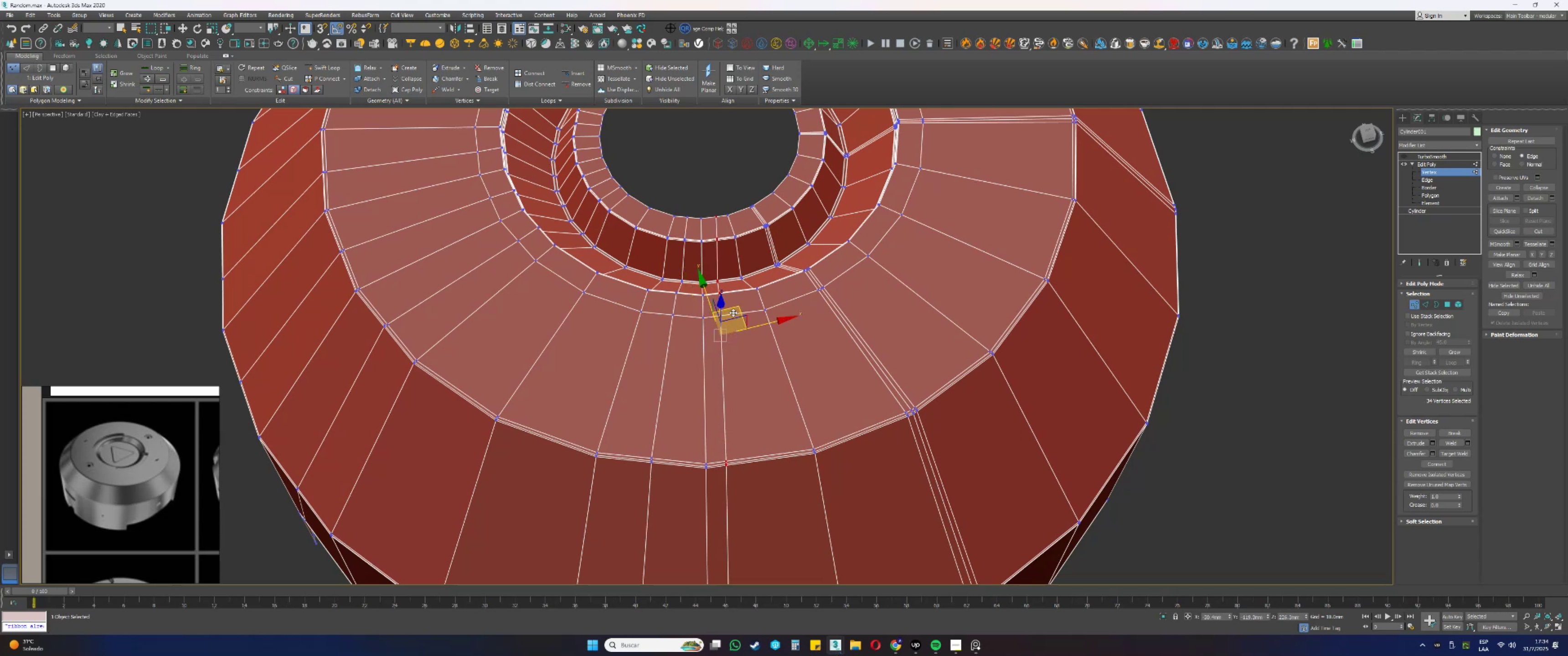 
hold_key(key=AltLeft, duration=0.42)
left_click_drag(start_coordinate=[707, 210], to_coordinate=[725, 221])
 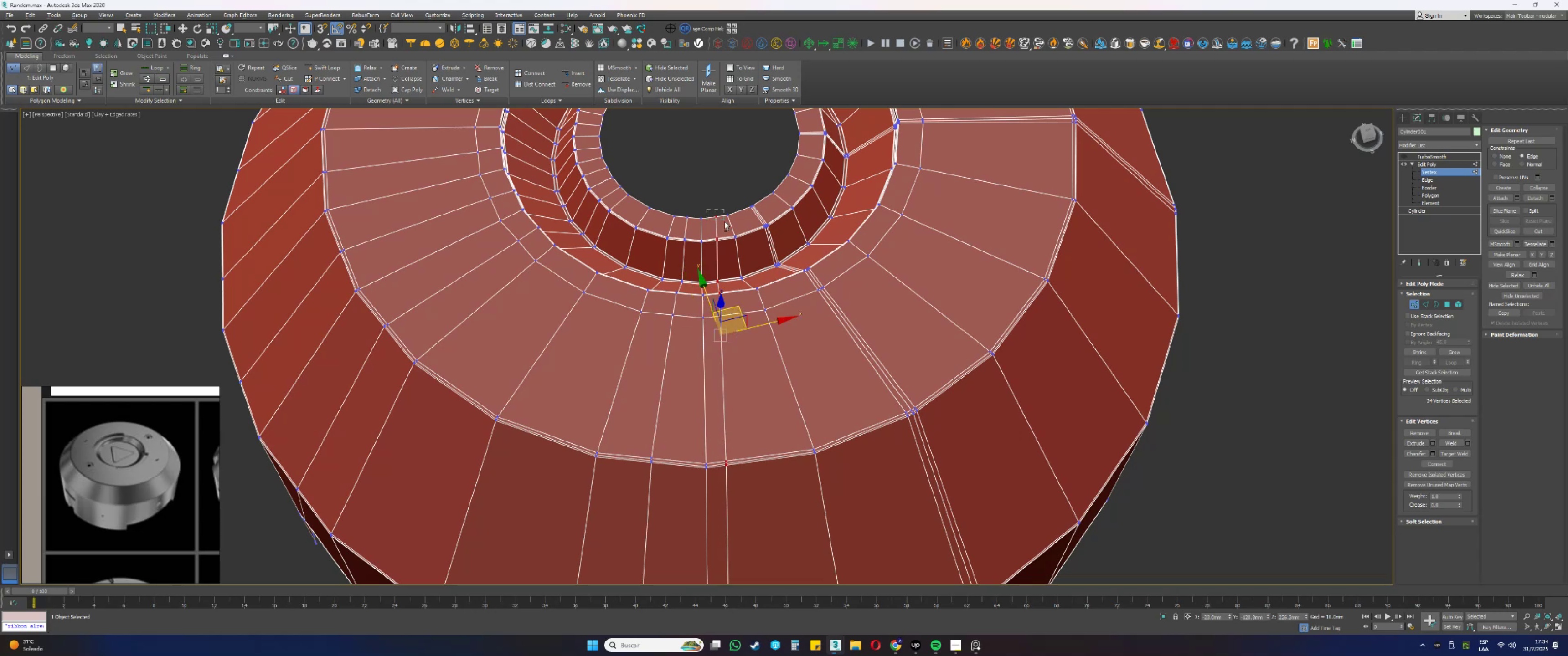 
scroll: coordinate [715, 275], scroll_direction: up, amount: 1.0
 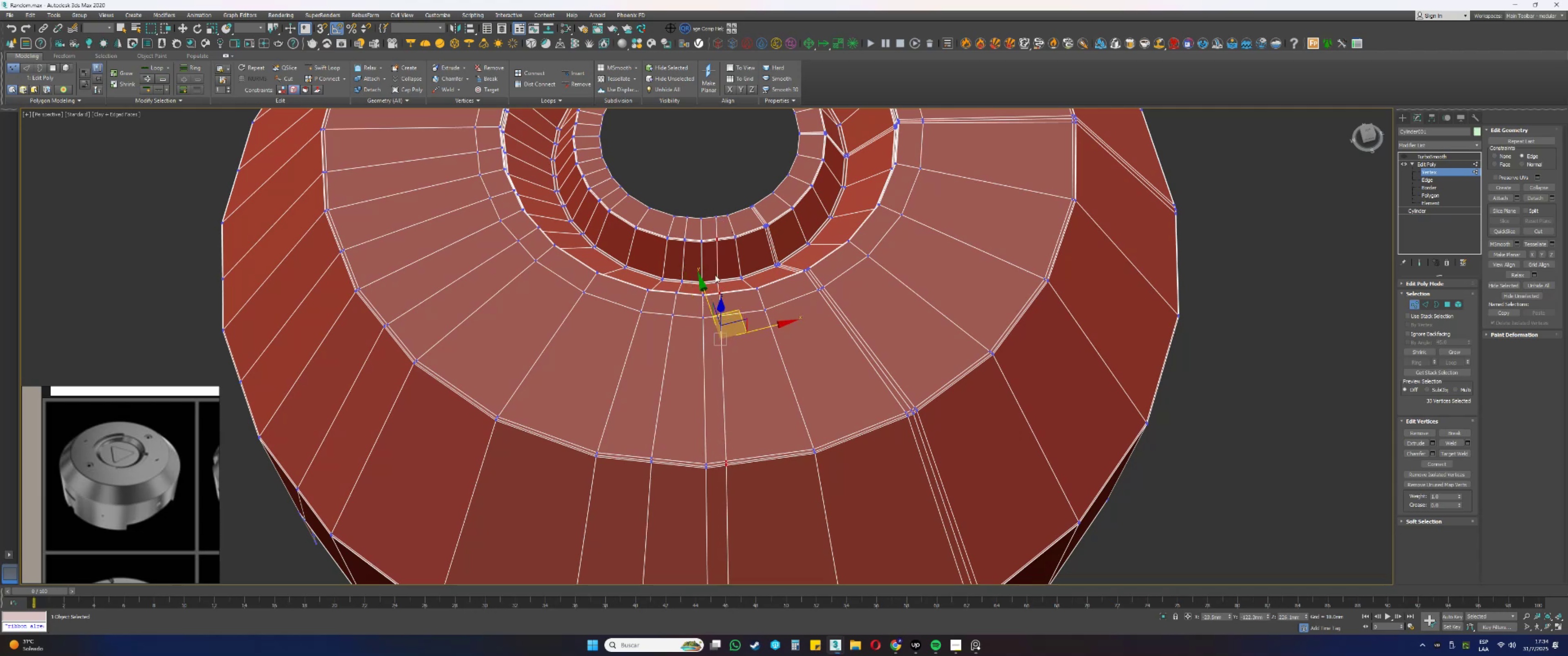 
key(Alt+AltLeft)
 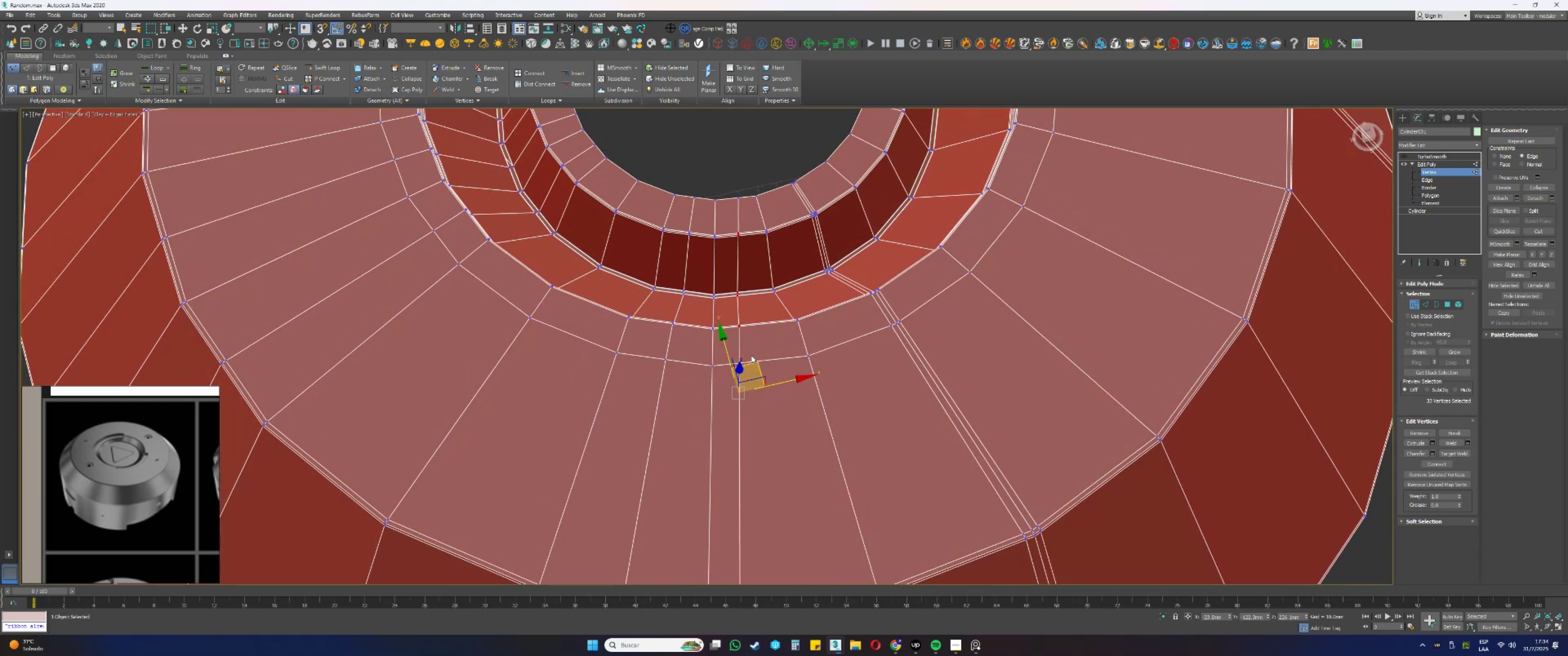 
left_click_drag(start_coordinate=[755, 361], to_coordinate=[758, 362])
 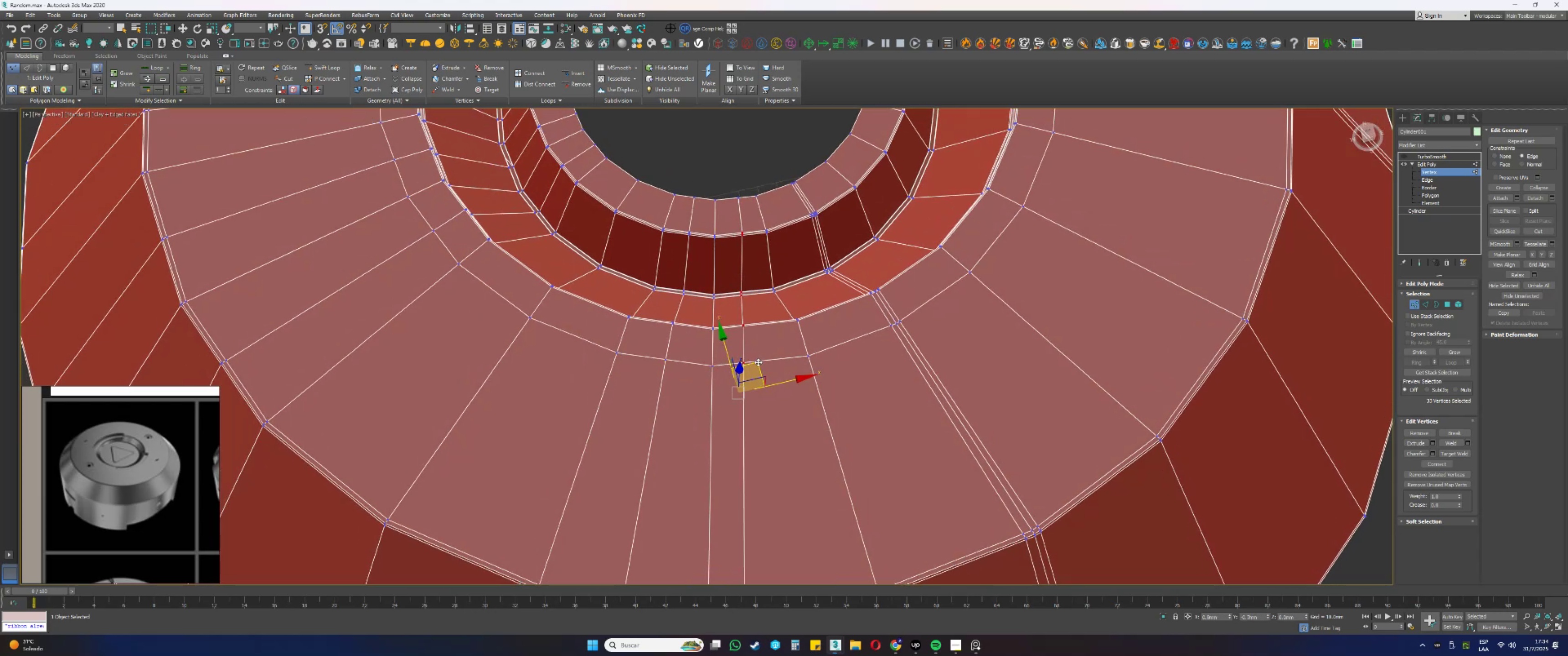 
hold_key(key=AltLeft, duration=0.38)
left_click_drag(start_coordinate=[763, 246], to_coordinate=[707, 198])
 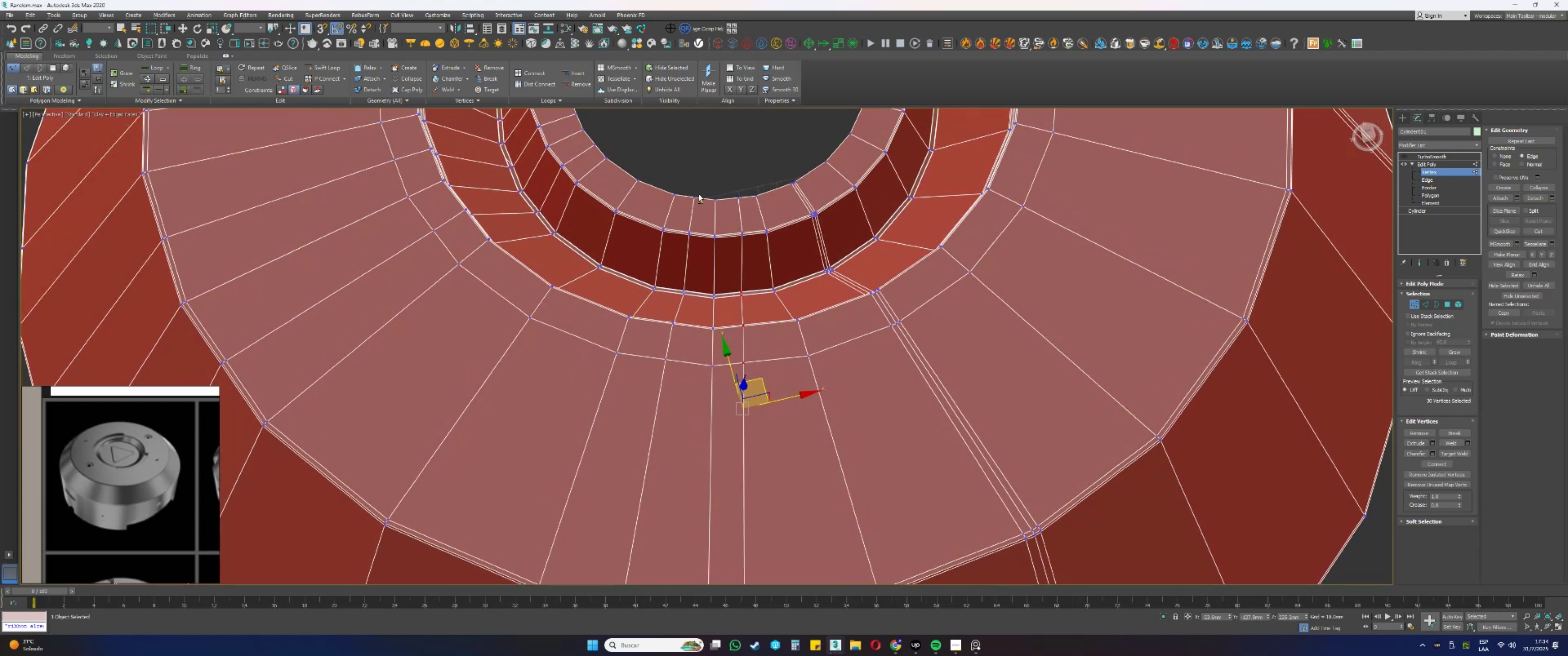 
key(Alt+AltLeft)
 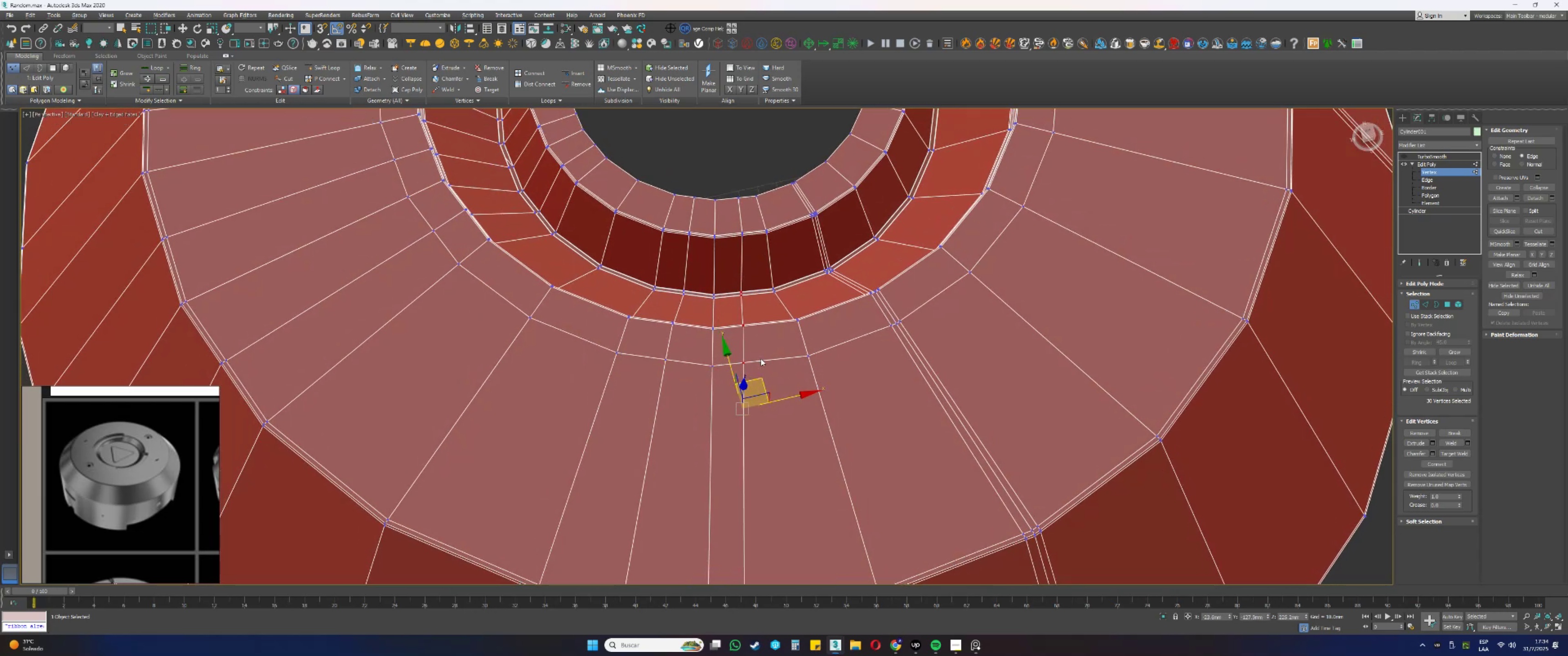 
scroll: coordinate [768, 400], scroll_direction: up, amount: 1.0
 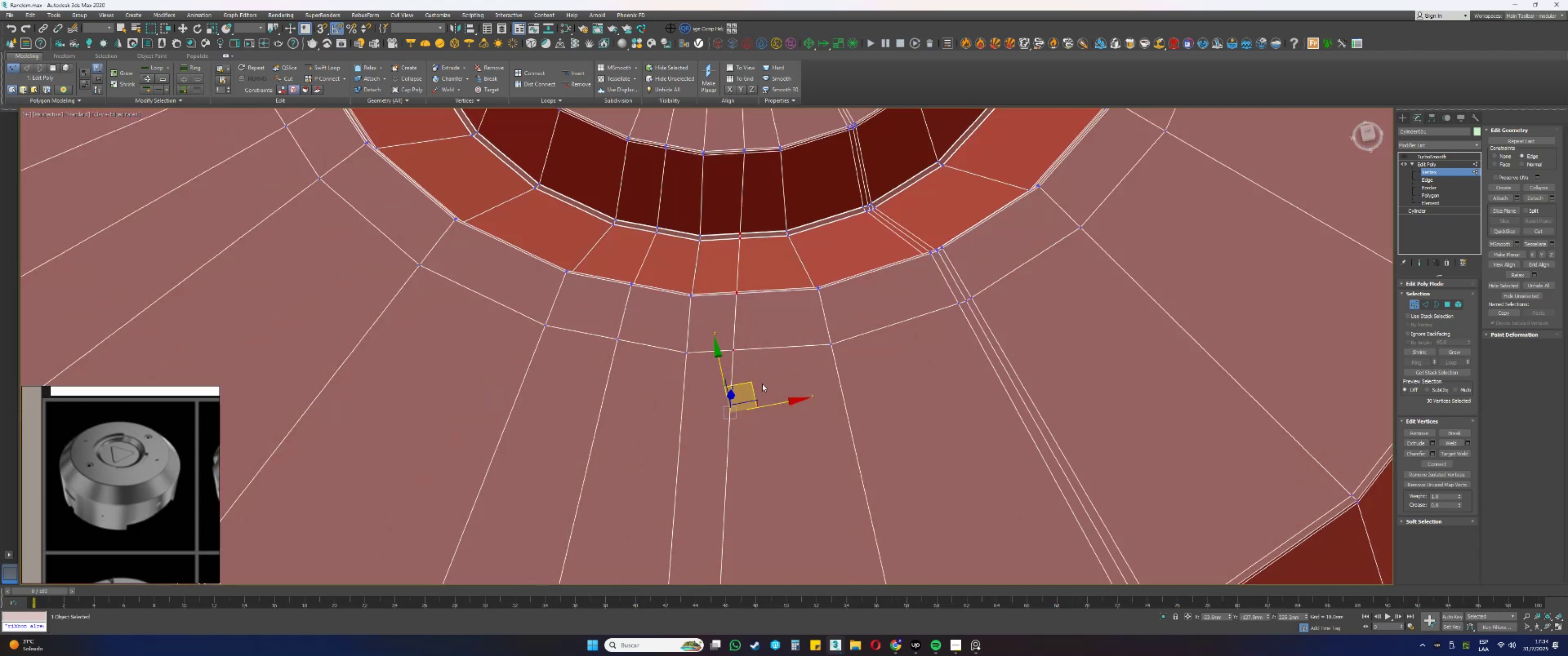 
left_click_drag(start_coordinate=[753, 384], to_coordinate=[758, 386])
 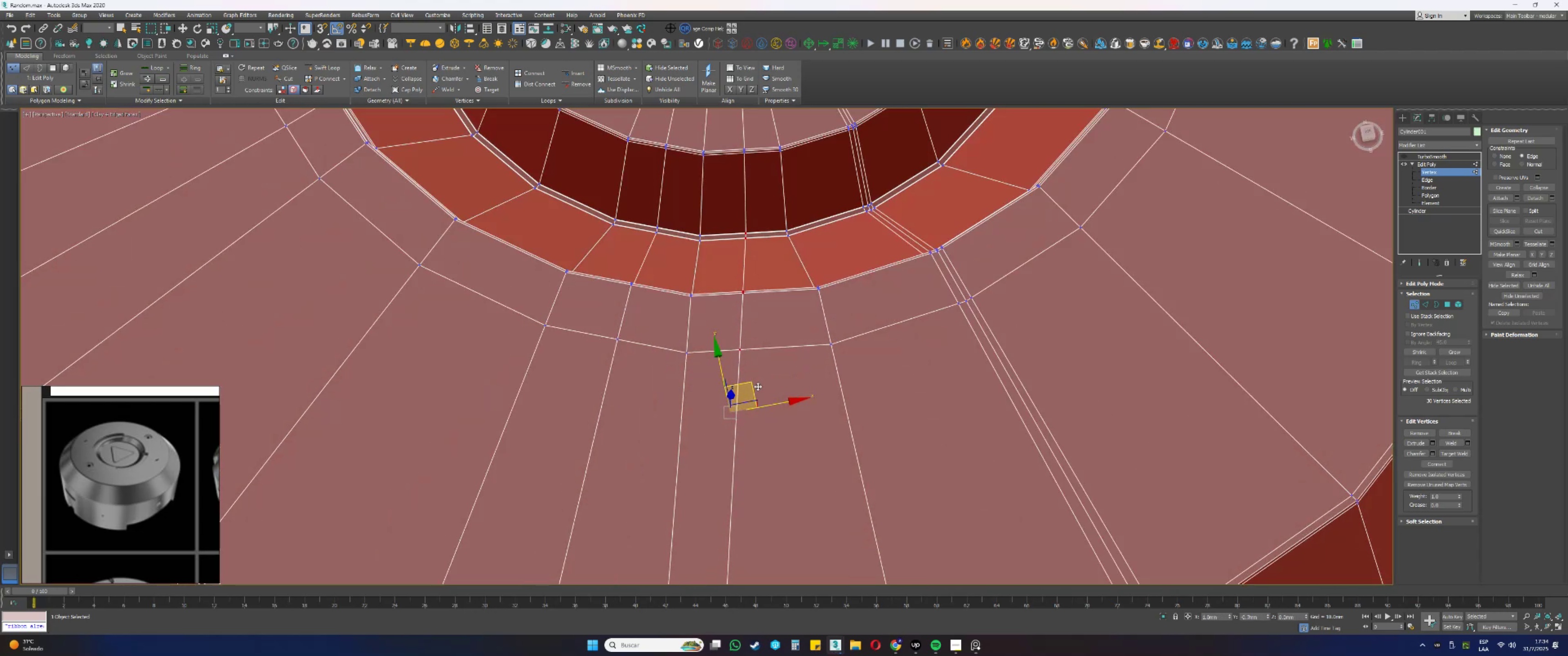 
hold_key(key=AltLeft, duration=0.56)
left_click_drag(start_coordinate=[765, 257], to_coordinate=[711, 203])
 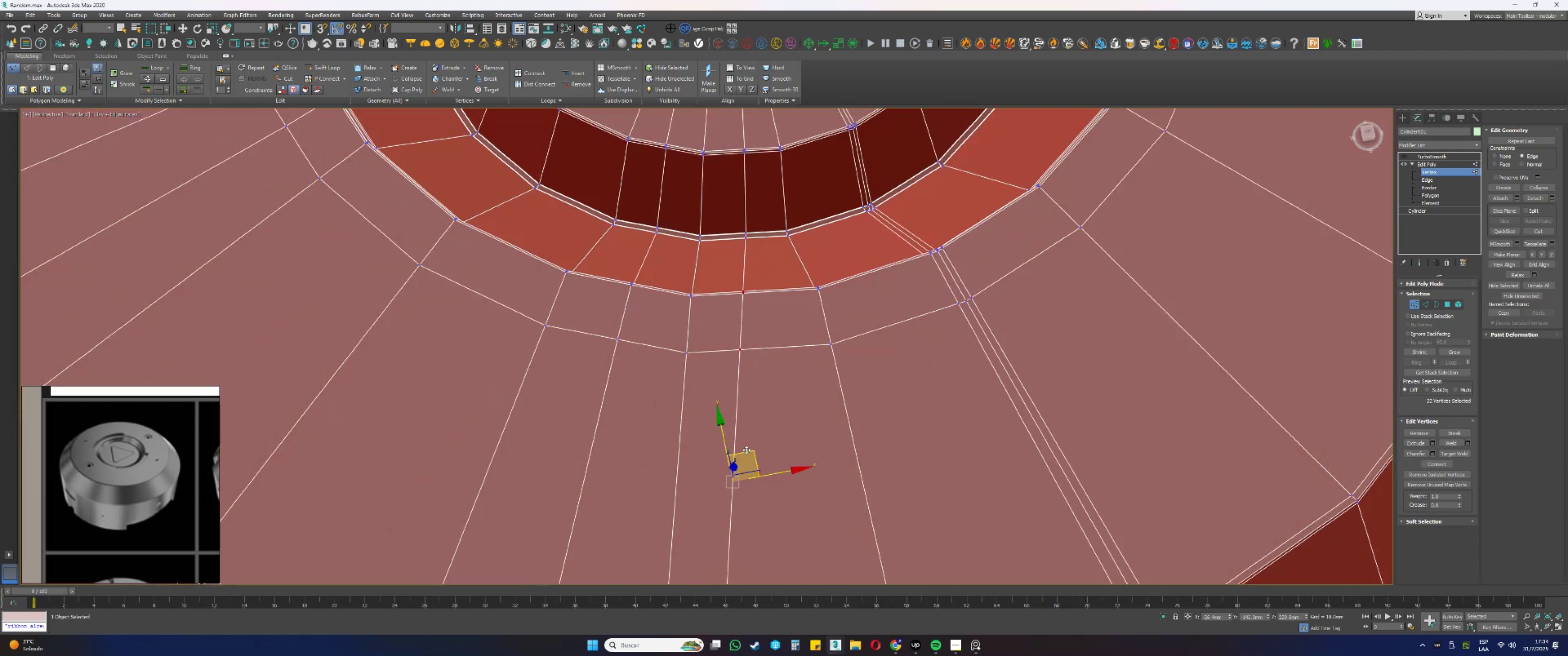 
left_click_drag(start_coordinate=[749, 451], to_coordinate=[758, 452])
 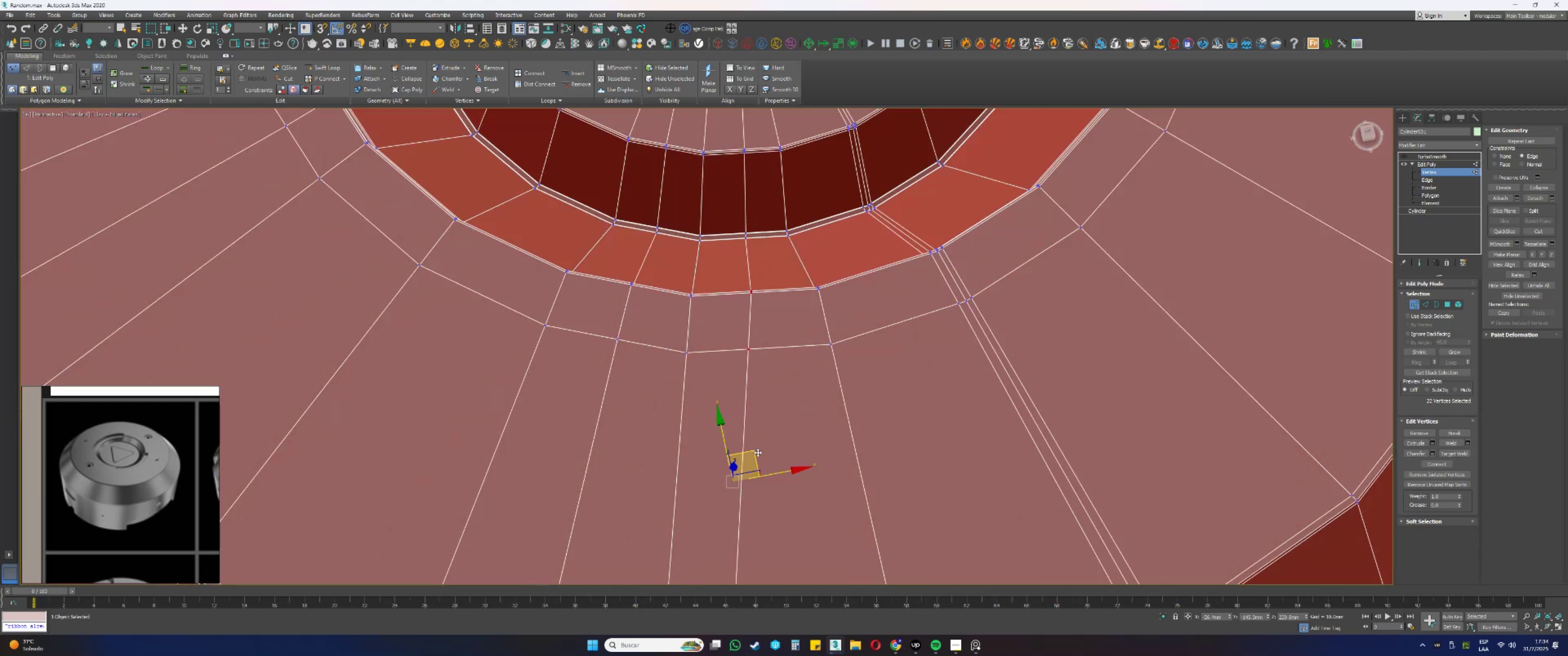 
hold_key(key=AltLeft, duration=0.36)
left_click_drag(start_coordinate=[784, 311], to_coordinate=[689, 229])
 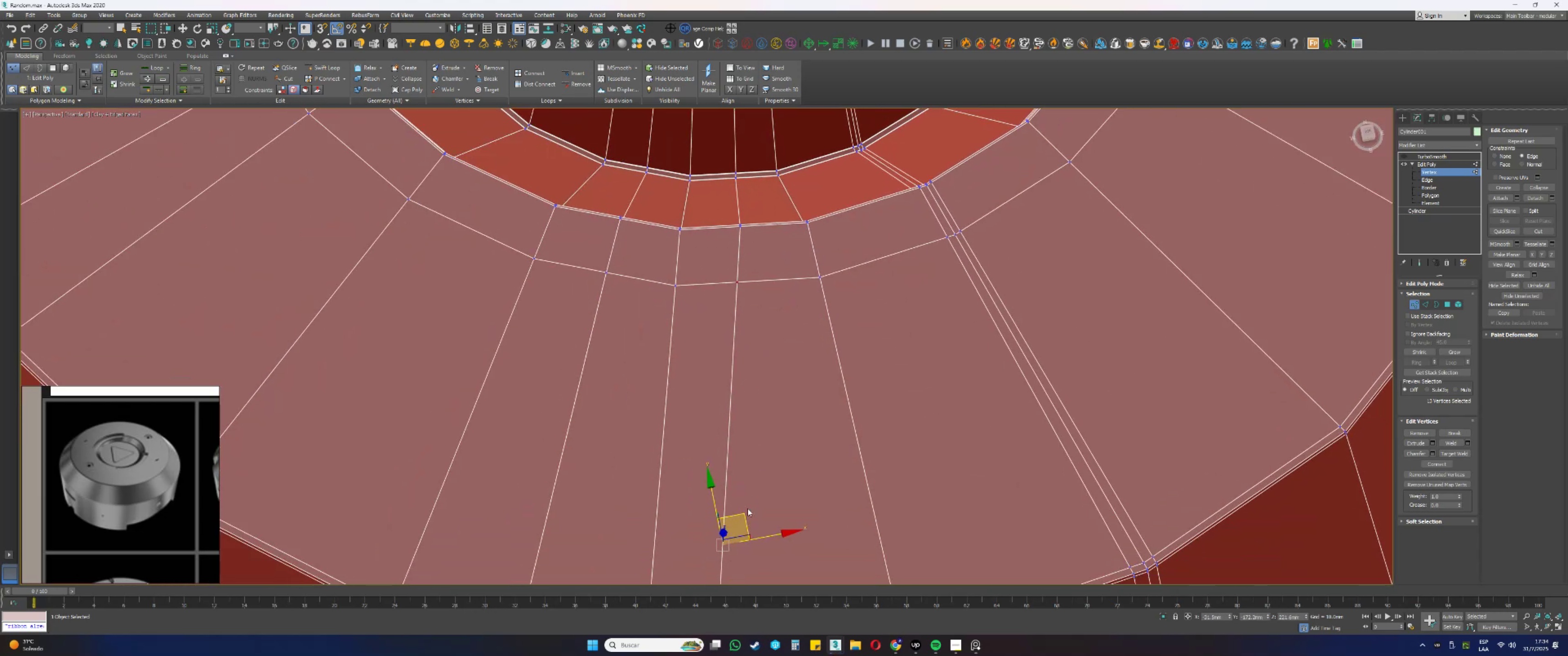 
left_click_drag(start_coordinate=[741, 515], to_coordinate=[752, 518])
 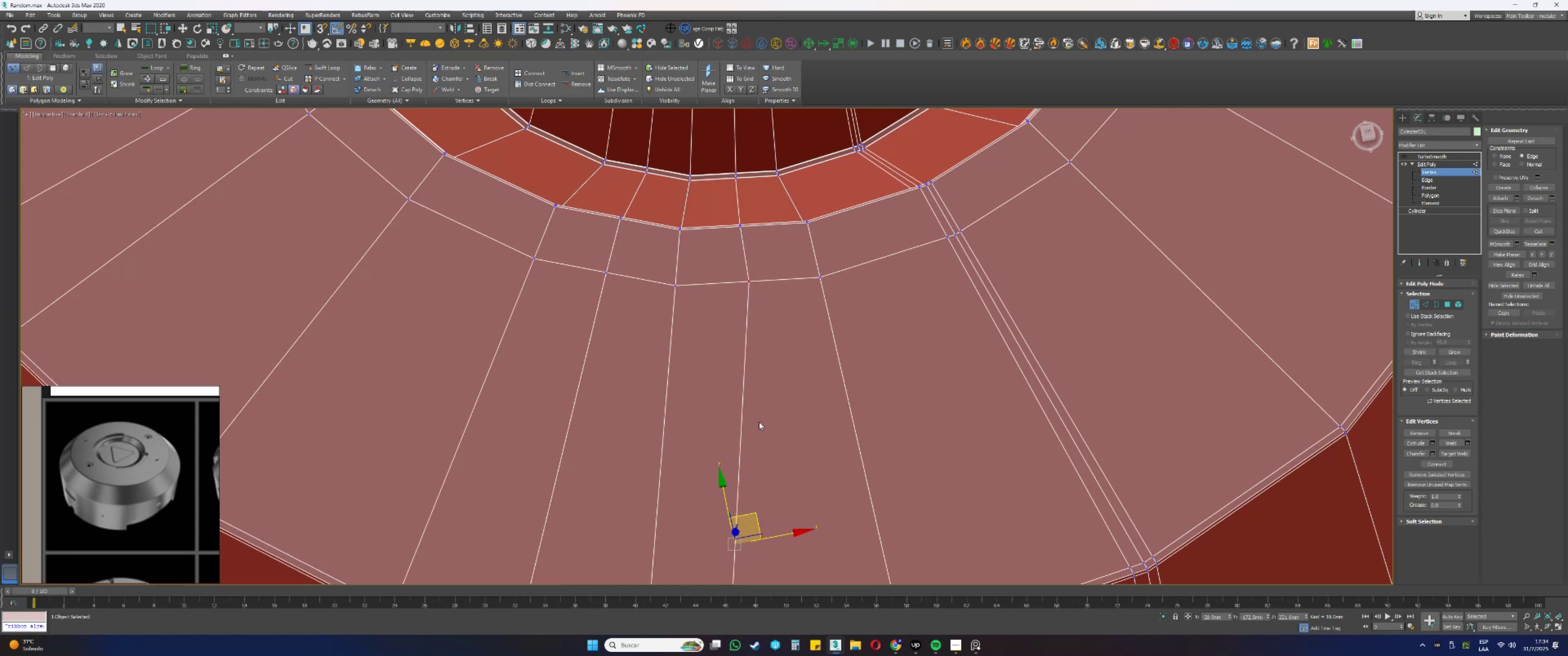 
scroll: coordinate [743, 317], scroll_direction: down, amount: 1.0
 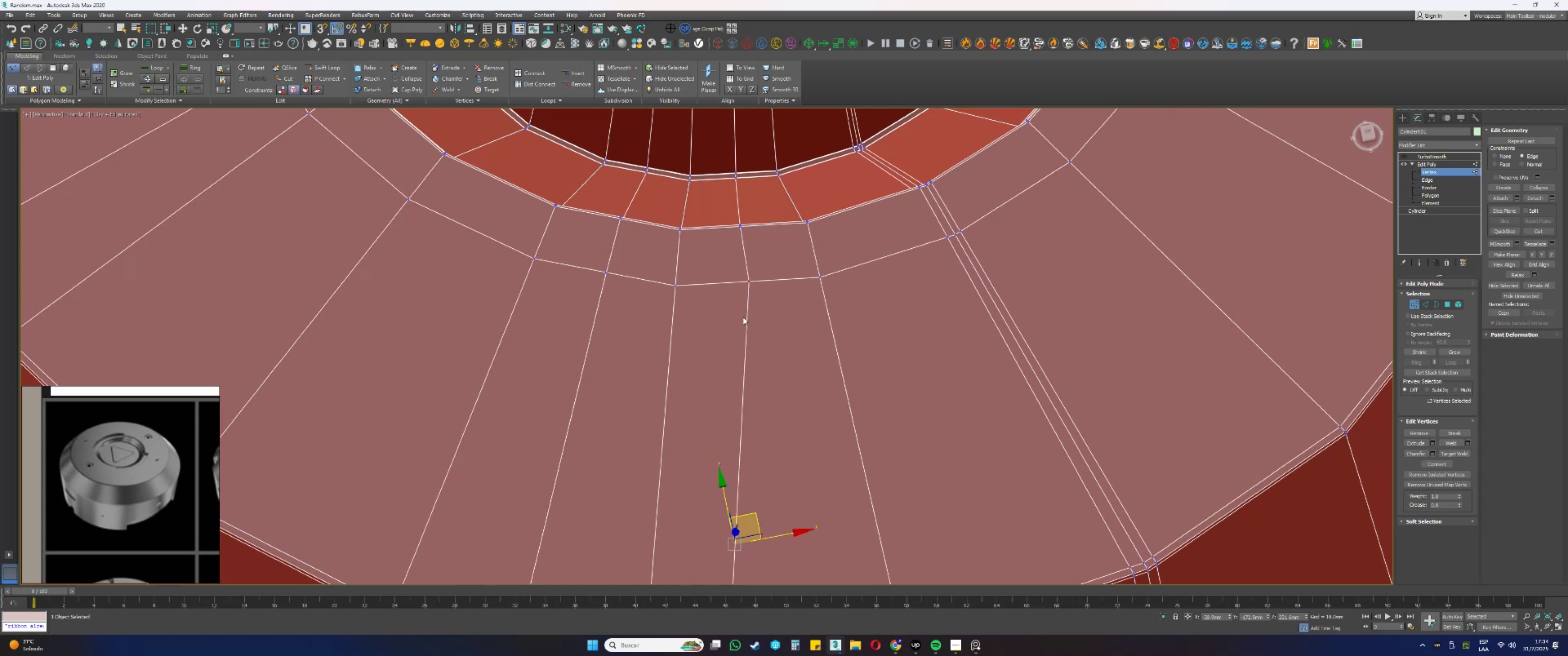 
hold_key(key=AltLeft, duration=0.32)
left_click_drag(start_coordinate=[781, 345], to_coordinate=[697, 194])
 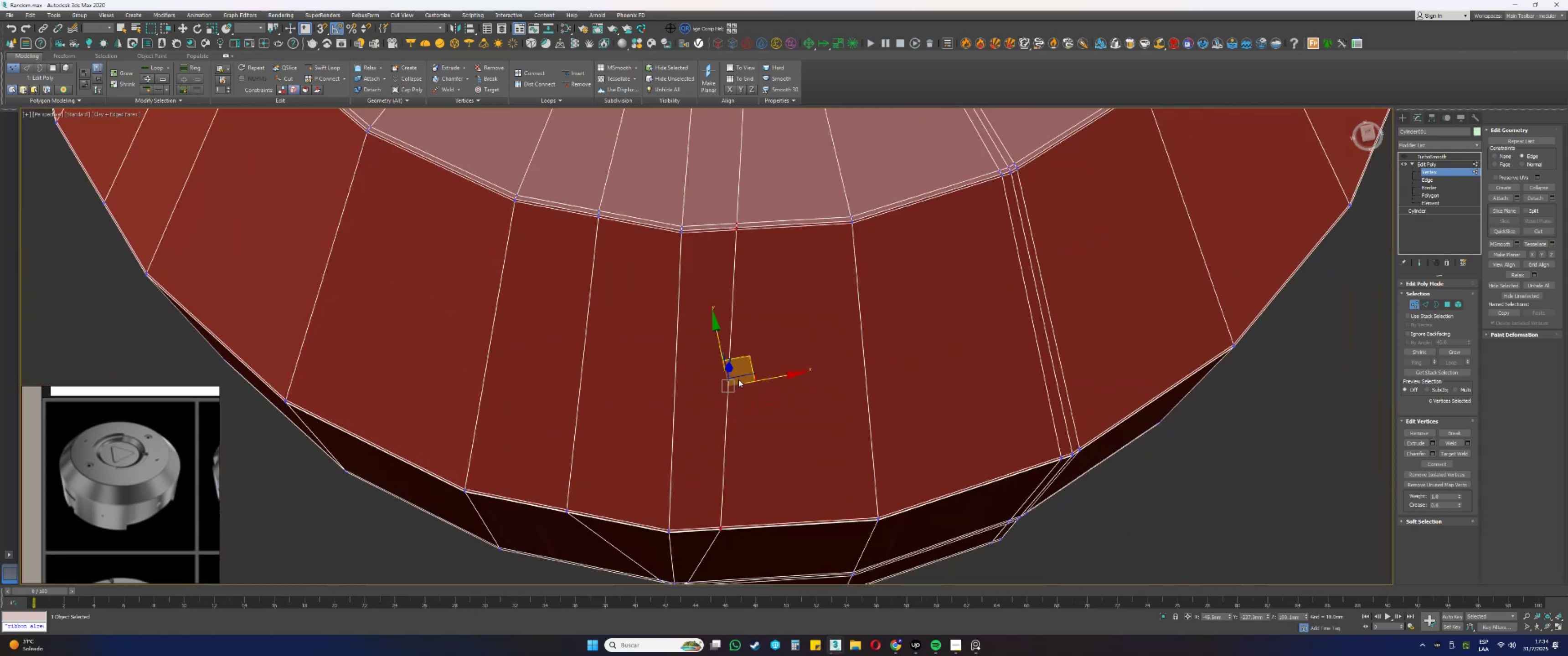 
left_click_drag(start_coordinate=[745, 355], to_coordinate=[769, 363])
 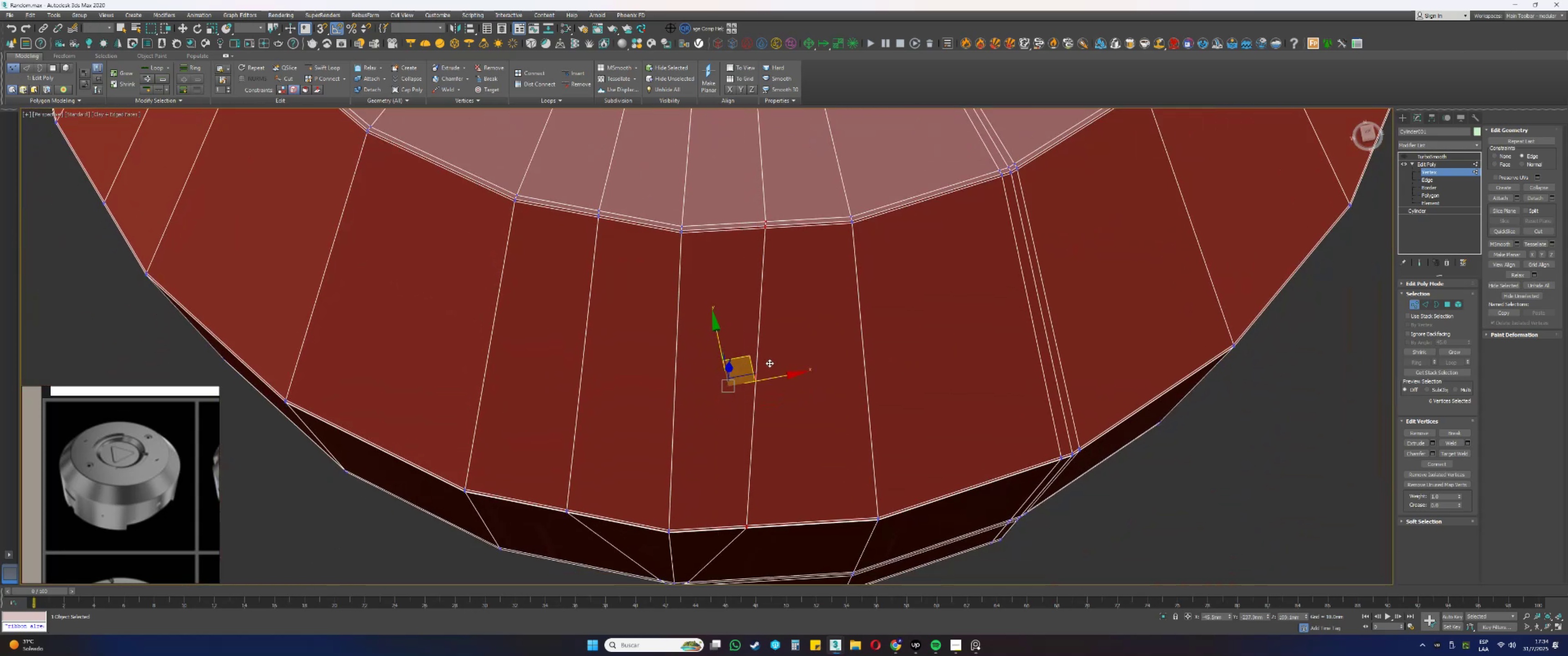 
hold_key(key=AltLeft, duration=0.35)
left_click_drag(start_coordinate=[816, 301], to_coordinate=[721, 142])
 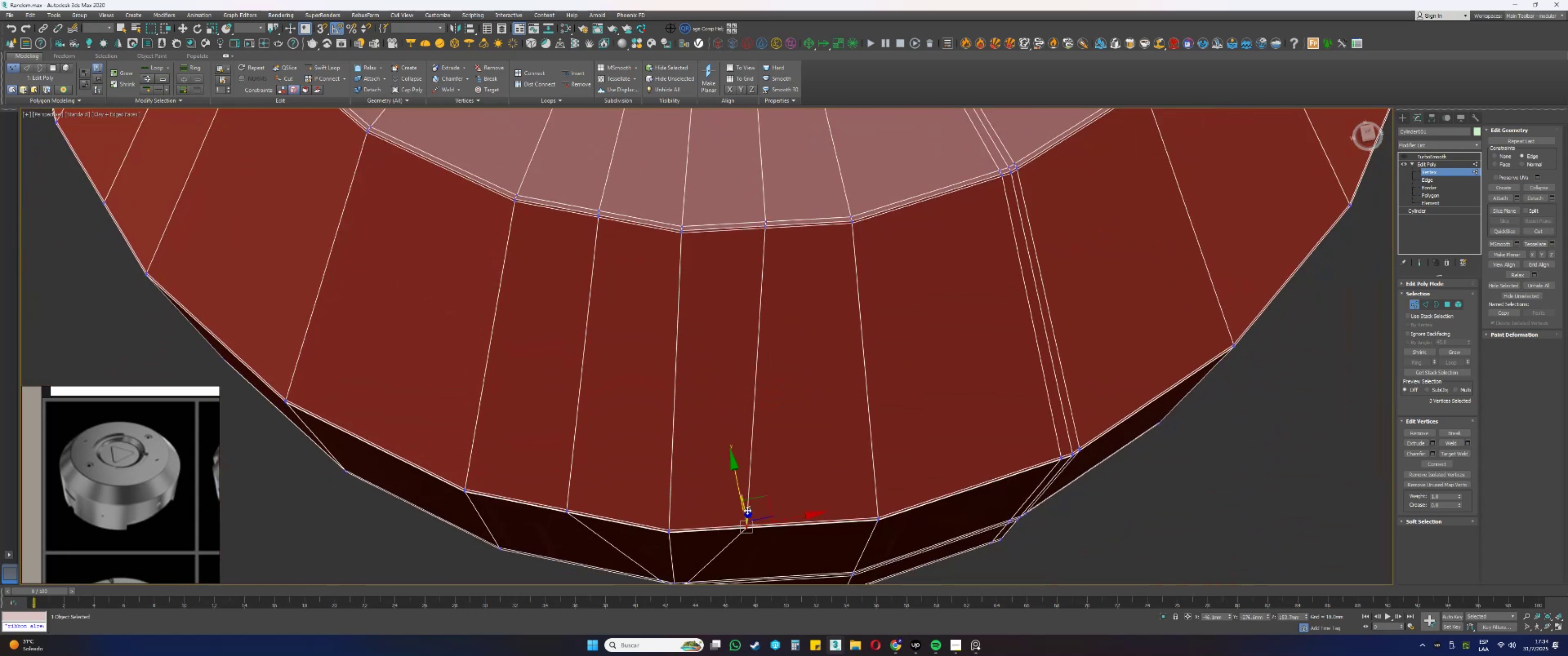 
key(Alt+AltLeft)
 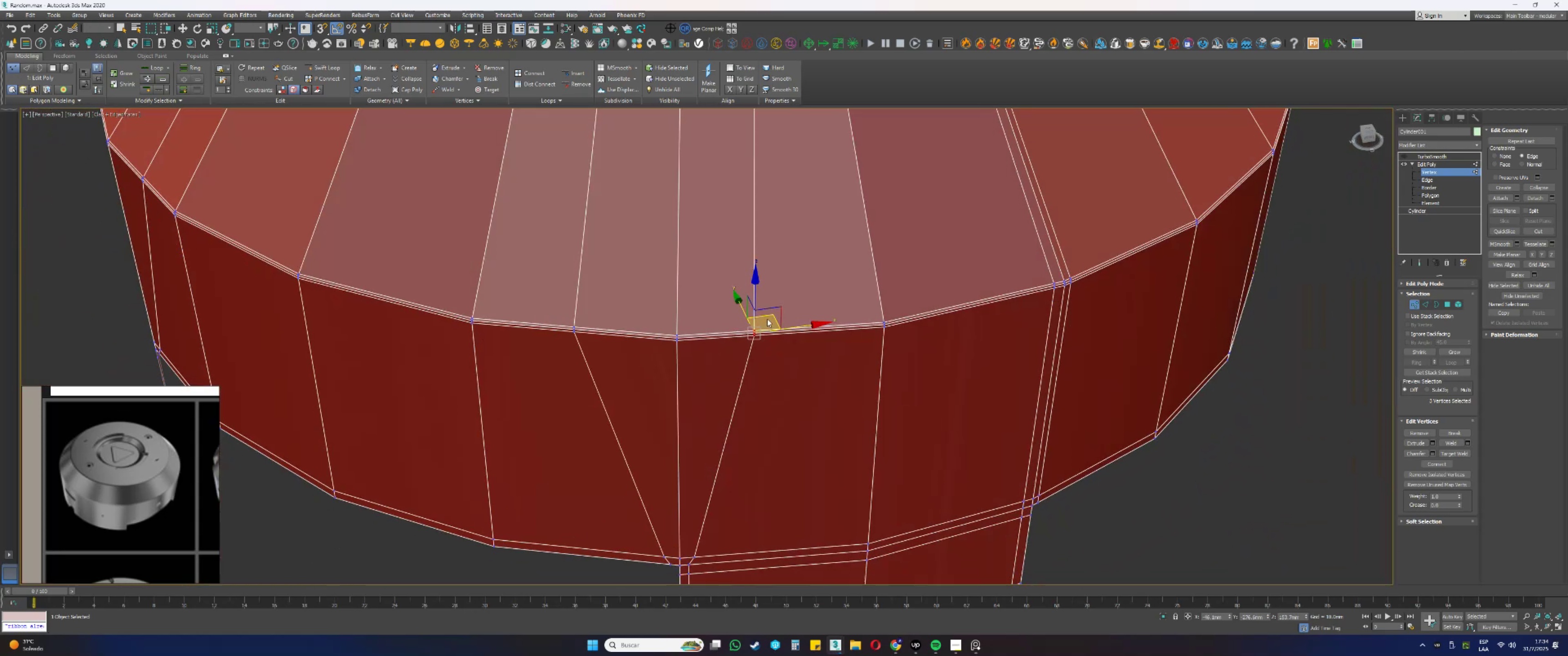 
left_click_drag(start_coordinate=[765, 316], to_coordinate=[789, 323])
 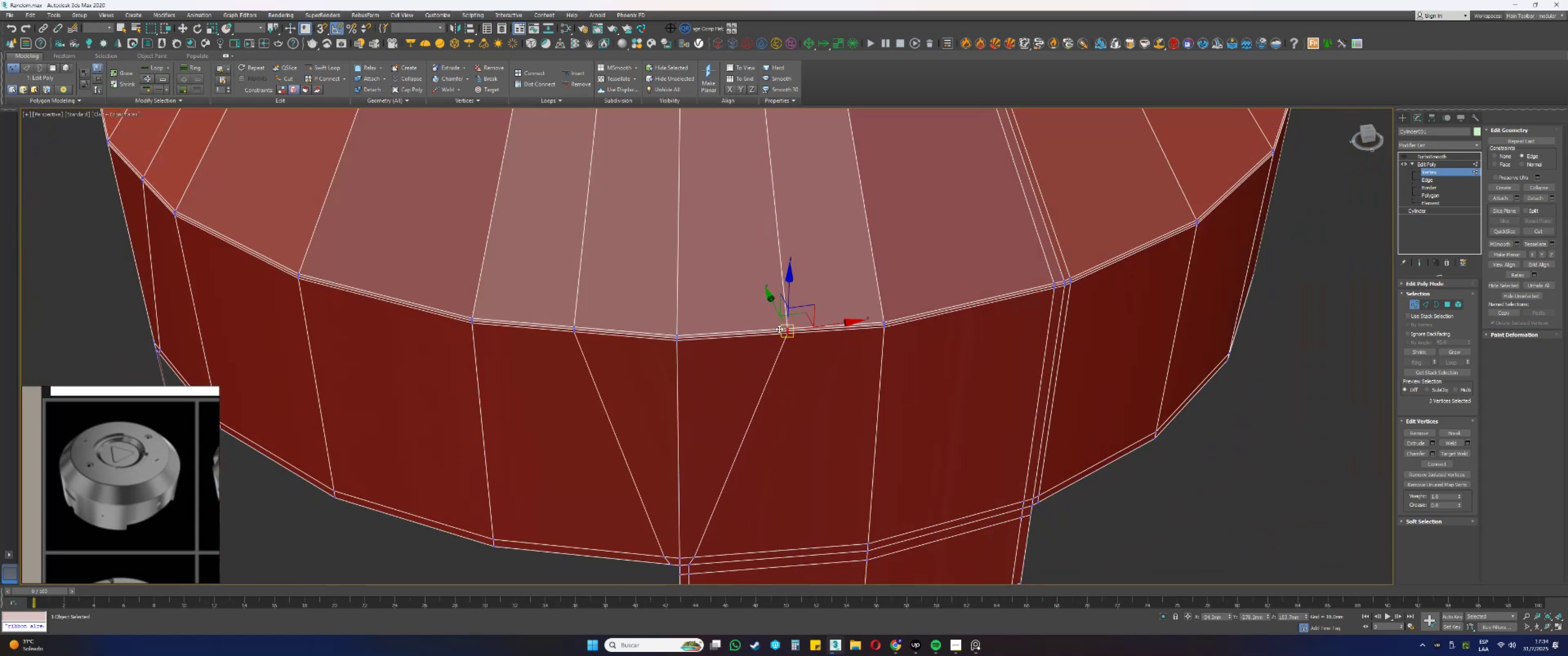 
scroll: coordinate [769, 334], scroll_direction: down, amount: 2.0
 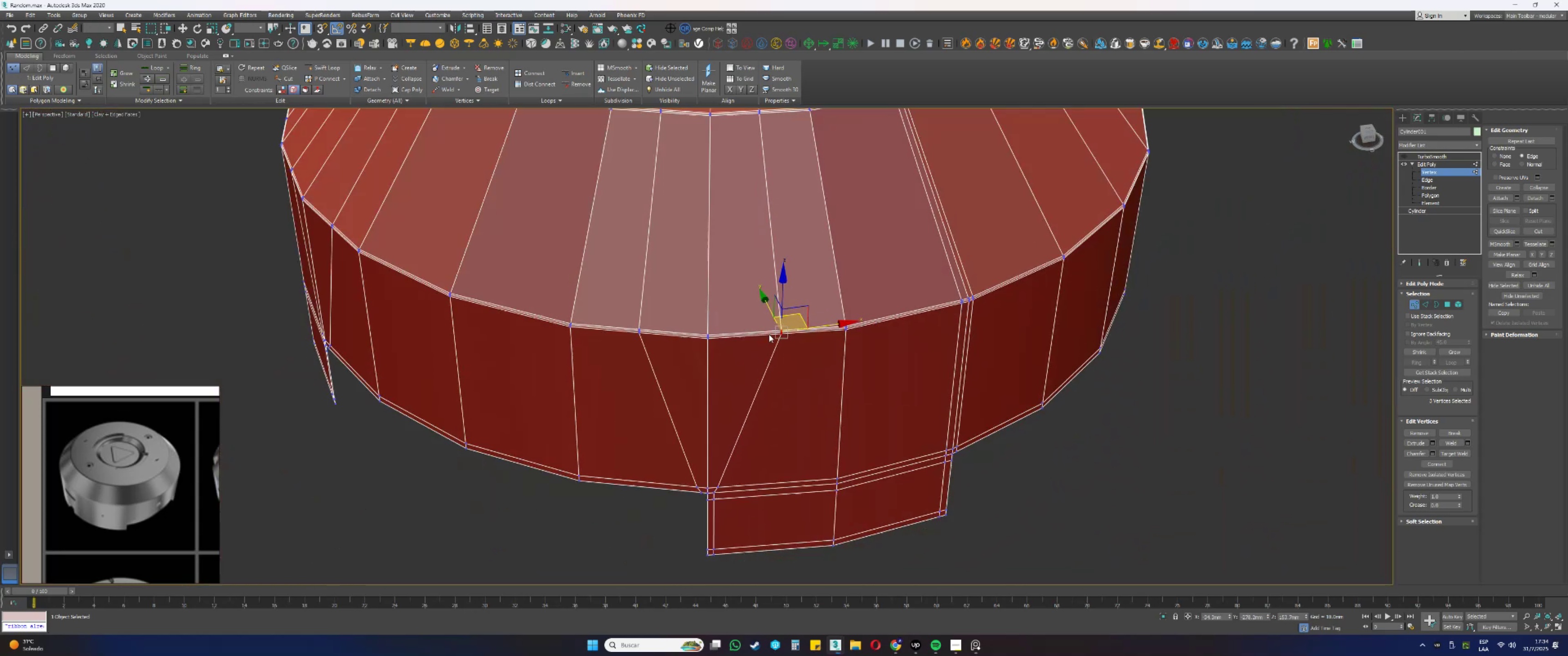 
hold_key(key=AltLeft, duration=0.35)
 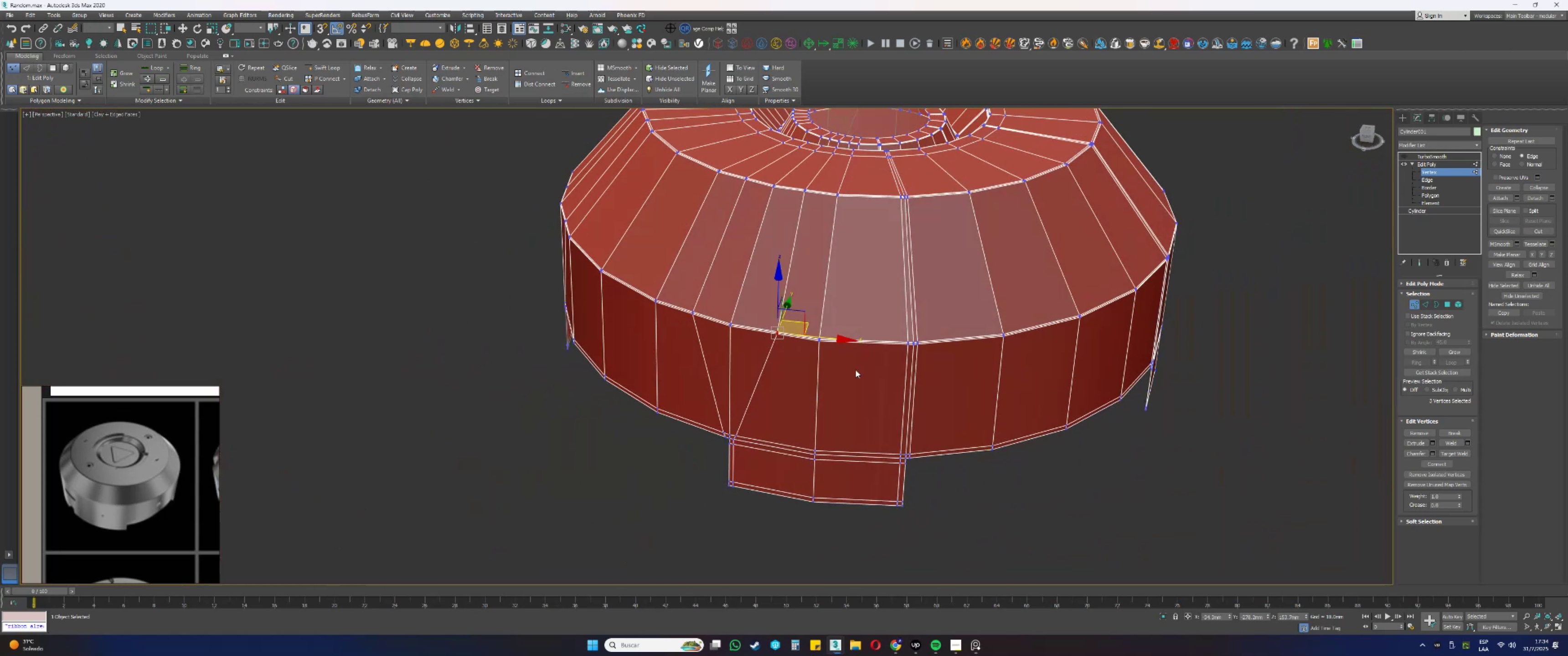 
scroll: coordinate [780, 352], scroll_direction: down, amount: 1.0
 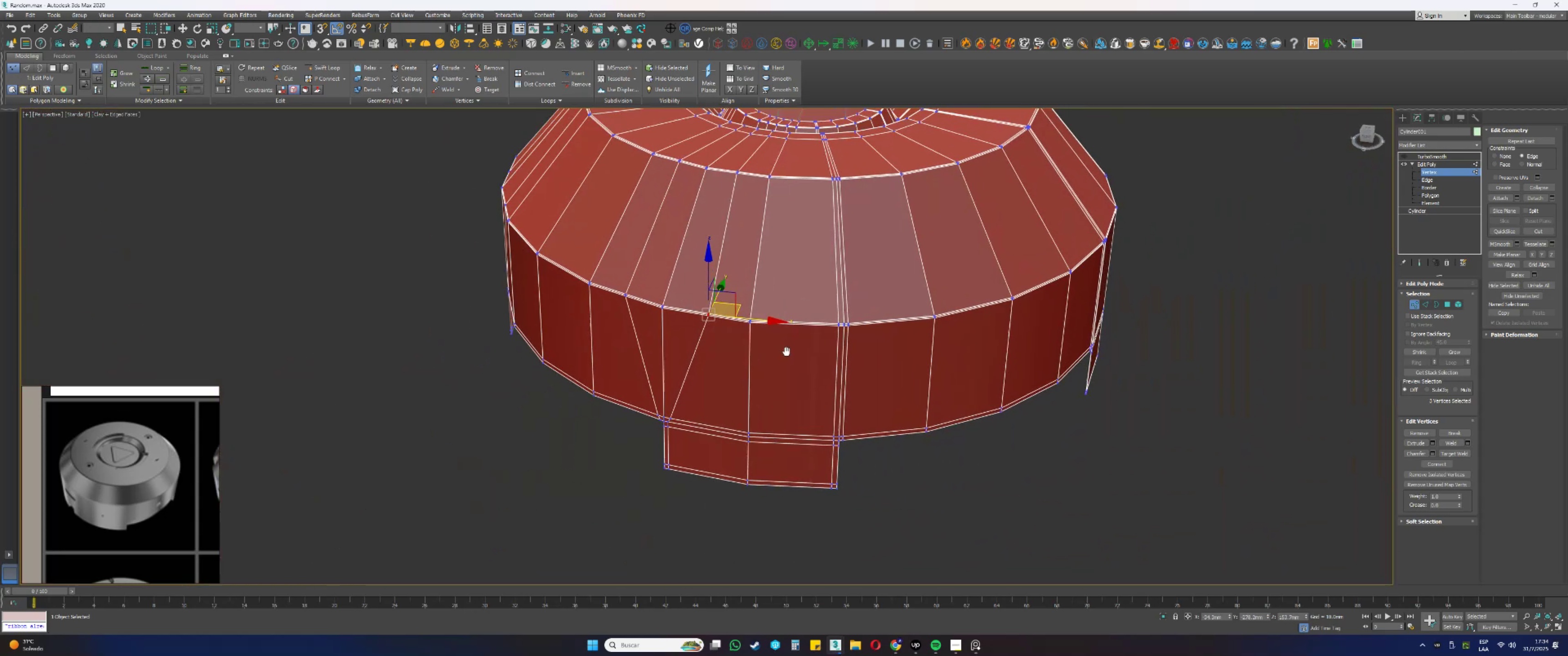 
key(Alt+AltLeft)
 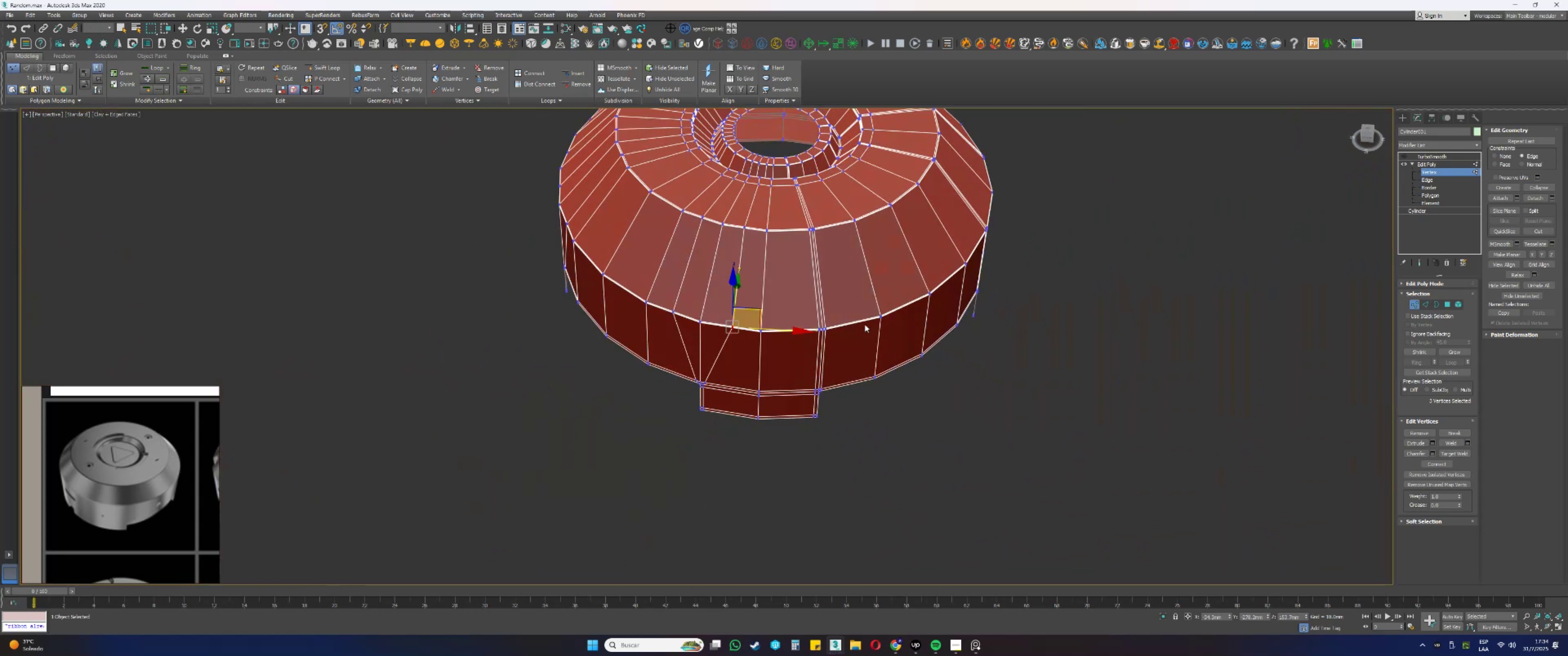 
scroll: coordinate [799, 333], scroll_direction: up, amount: 4.0
 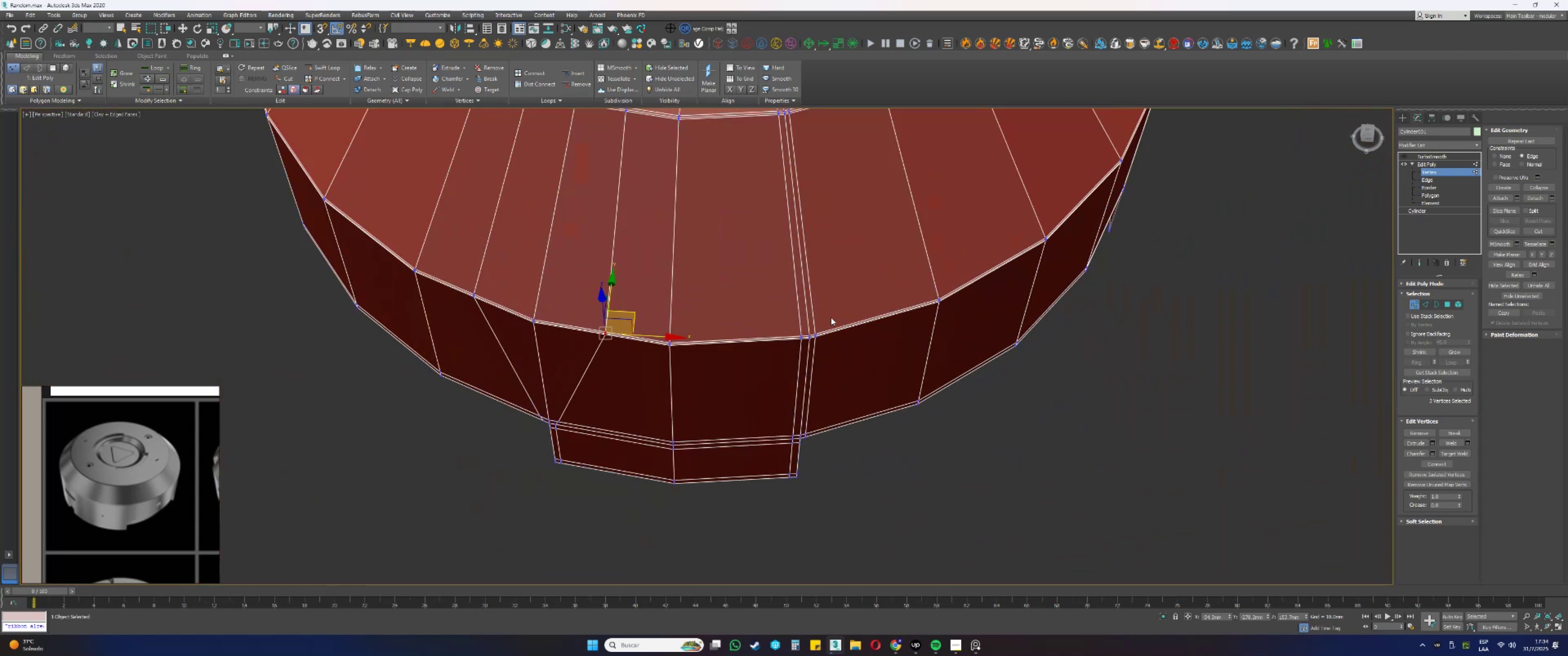 
key(F3)
 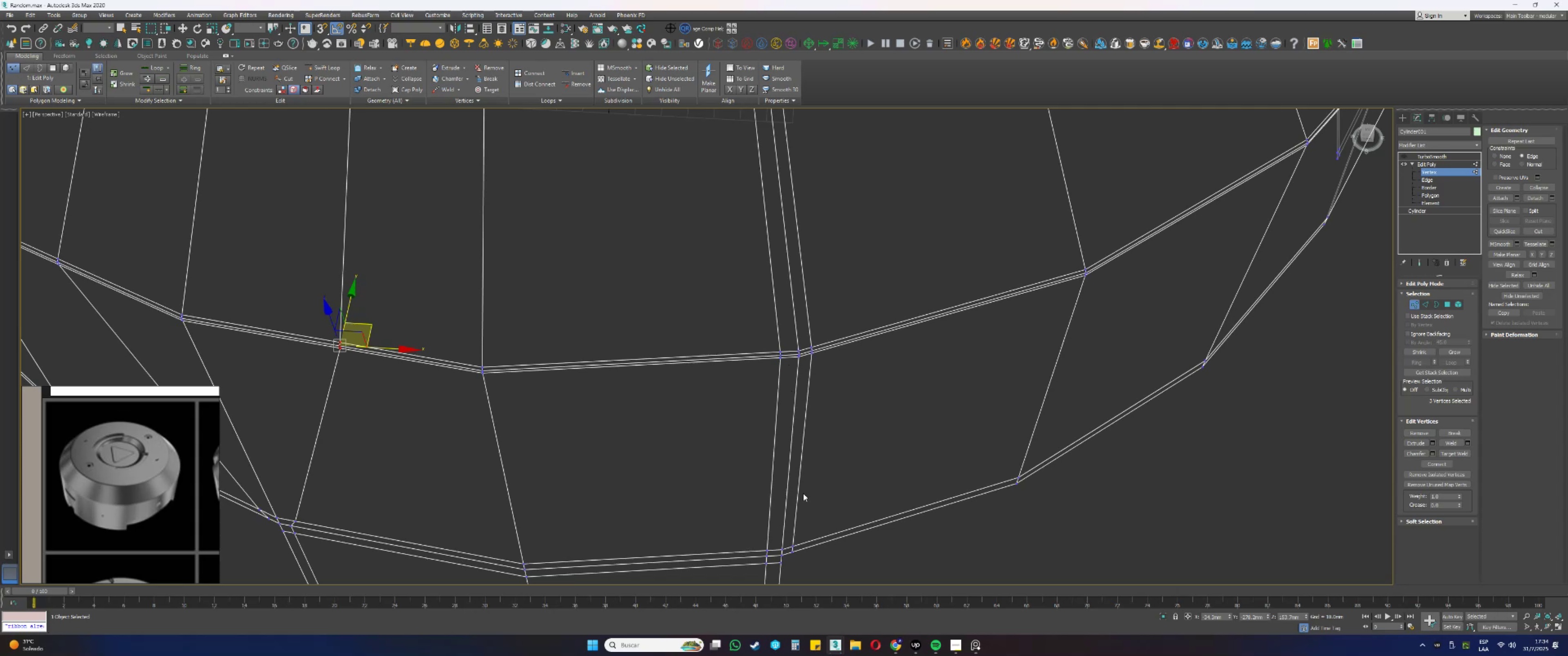 
key(Alt+AltLeft)
 